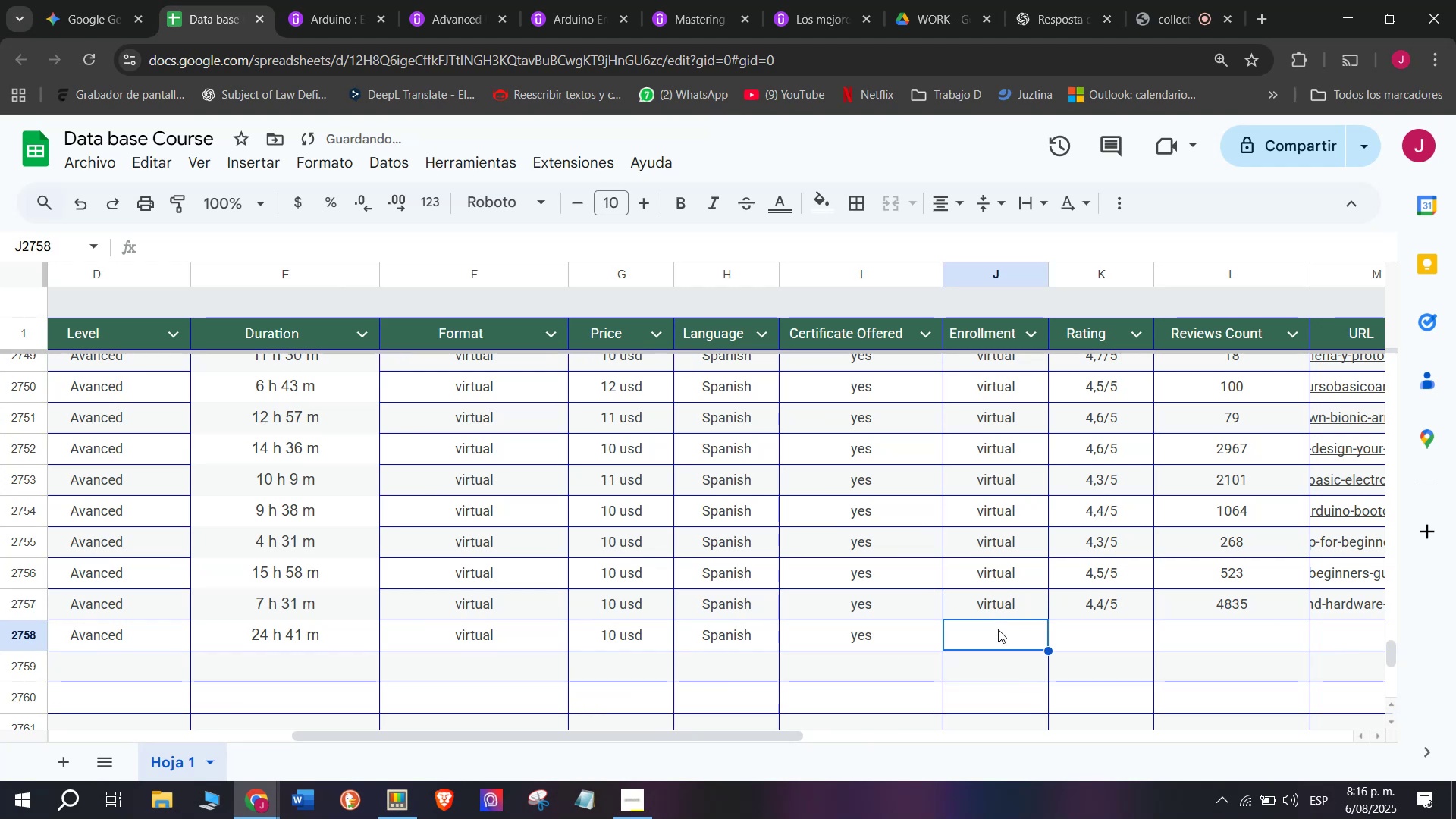 
double_click([992, 598])
 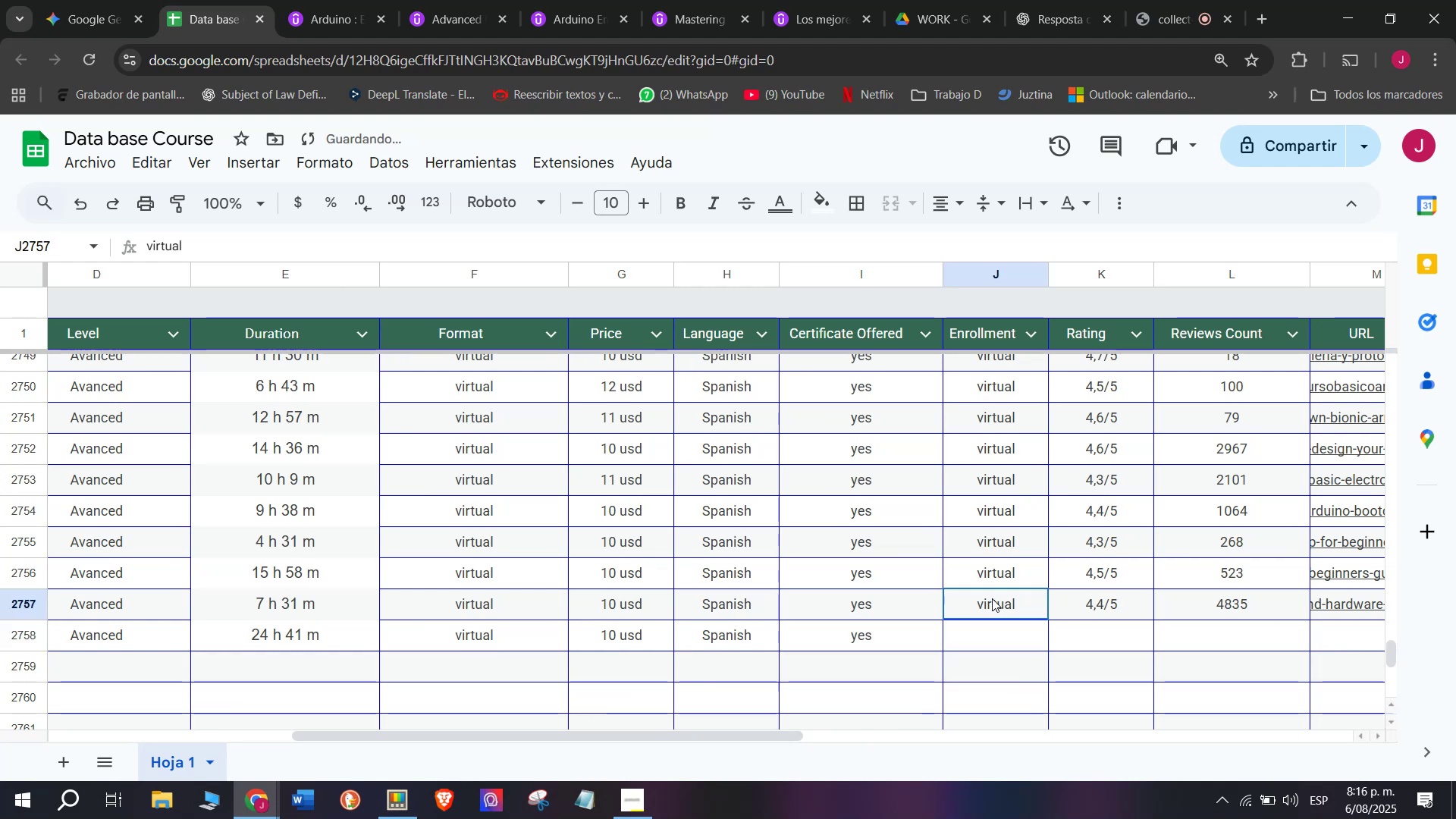 
key(Control+ControlLeft)
 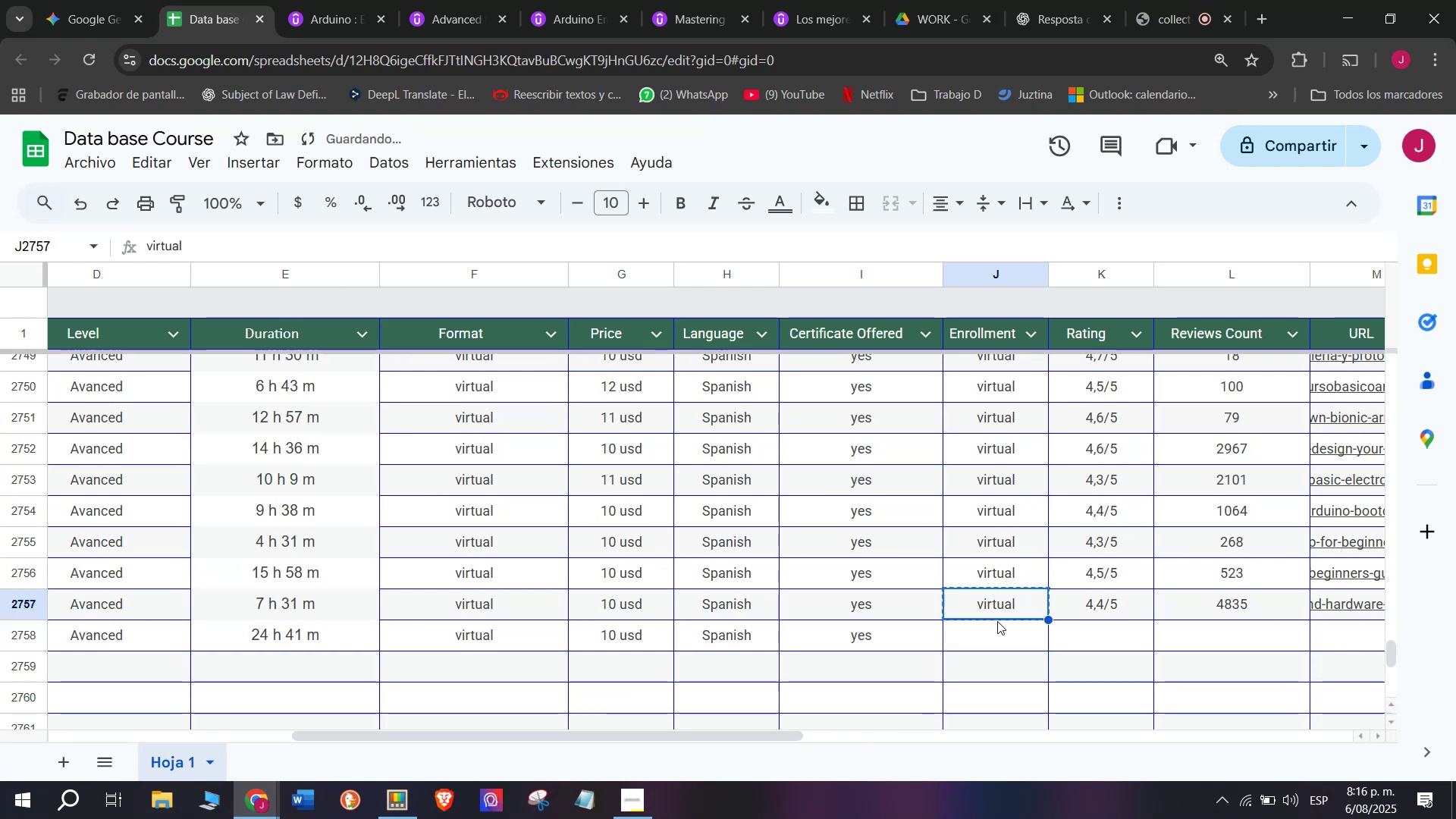 
key(Break)
 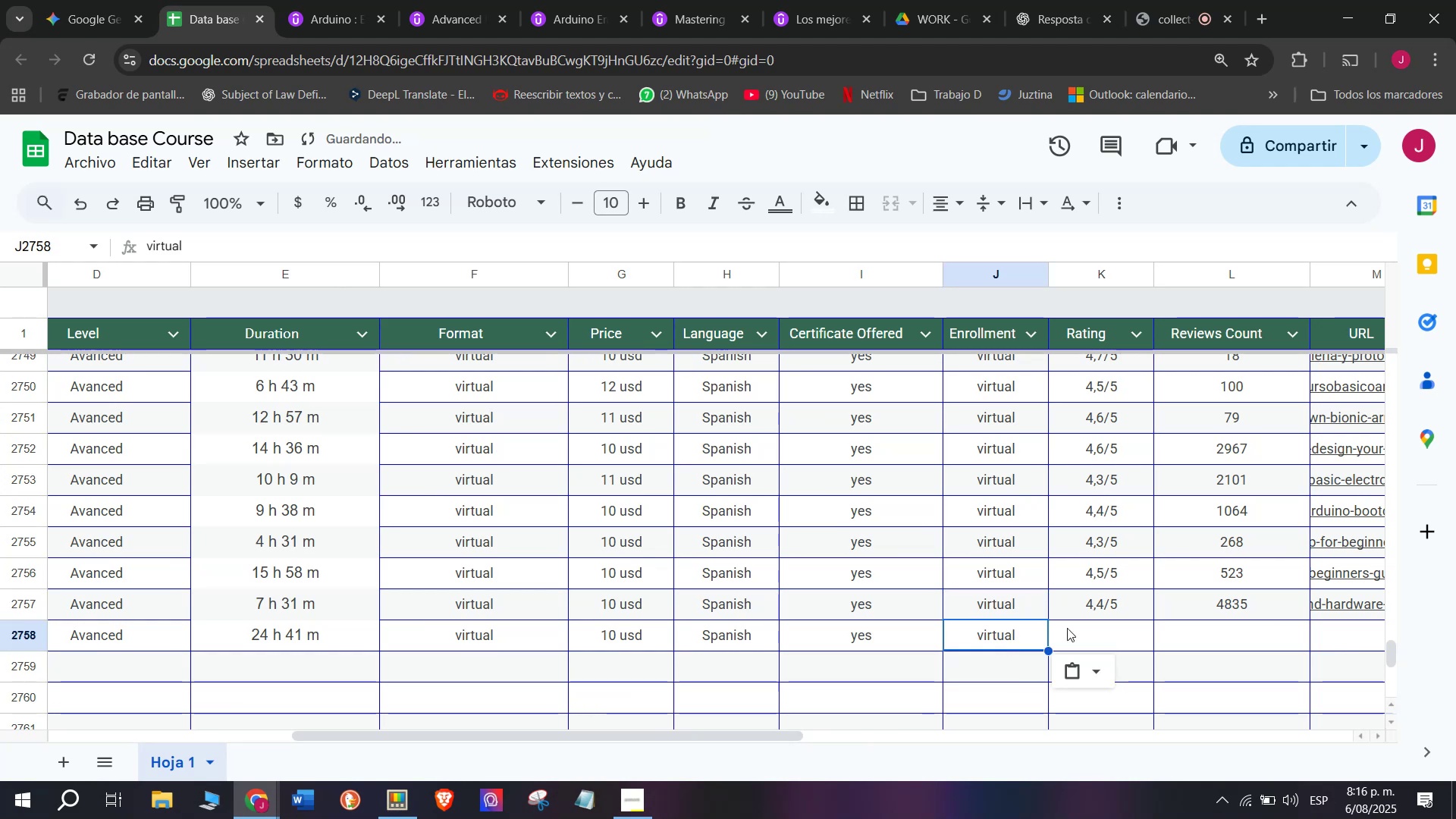 
key(Control+C)
 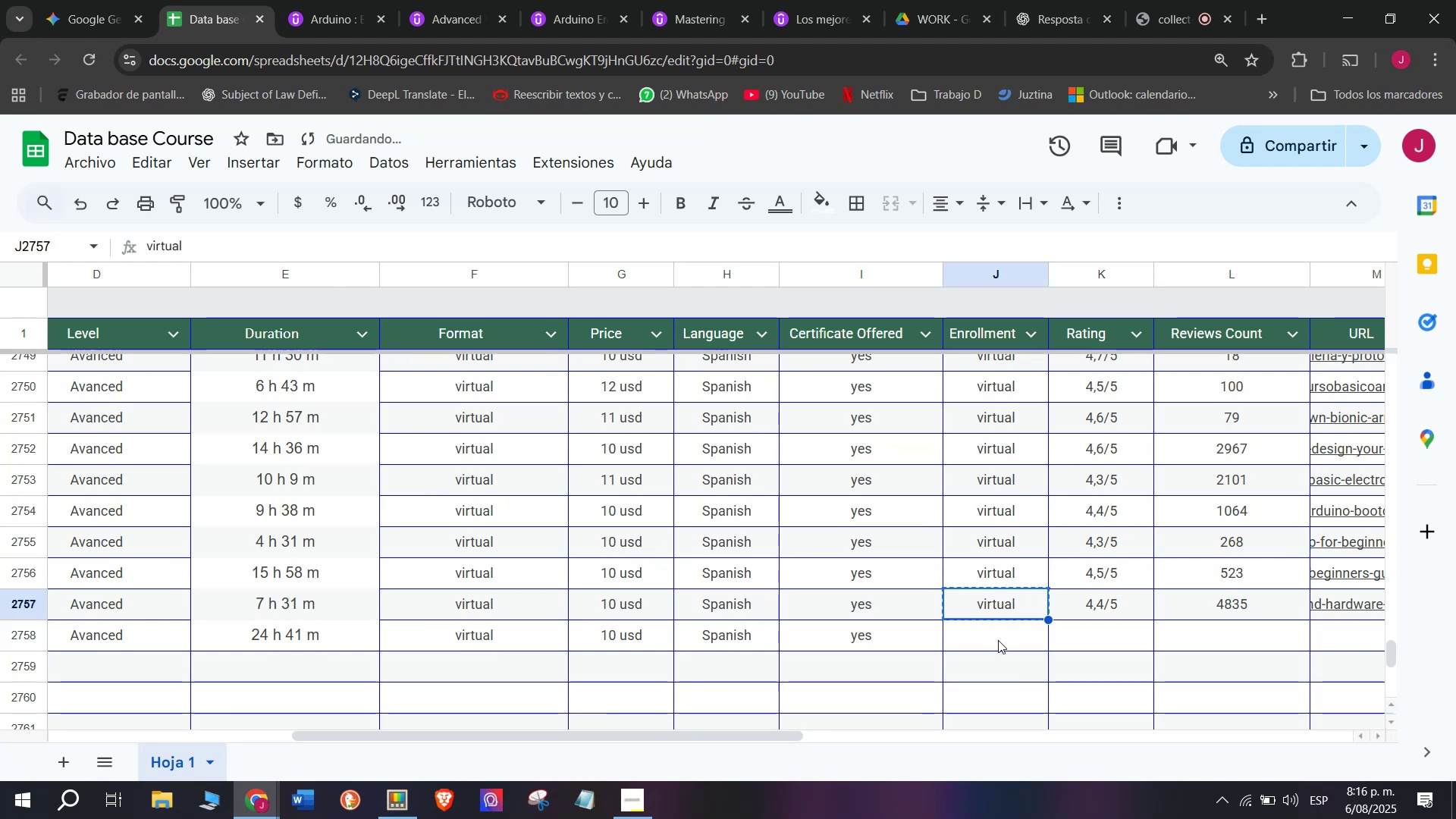 
triple_click([998, 640])
 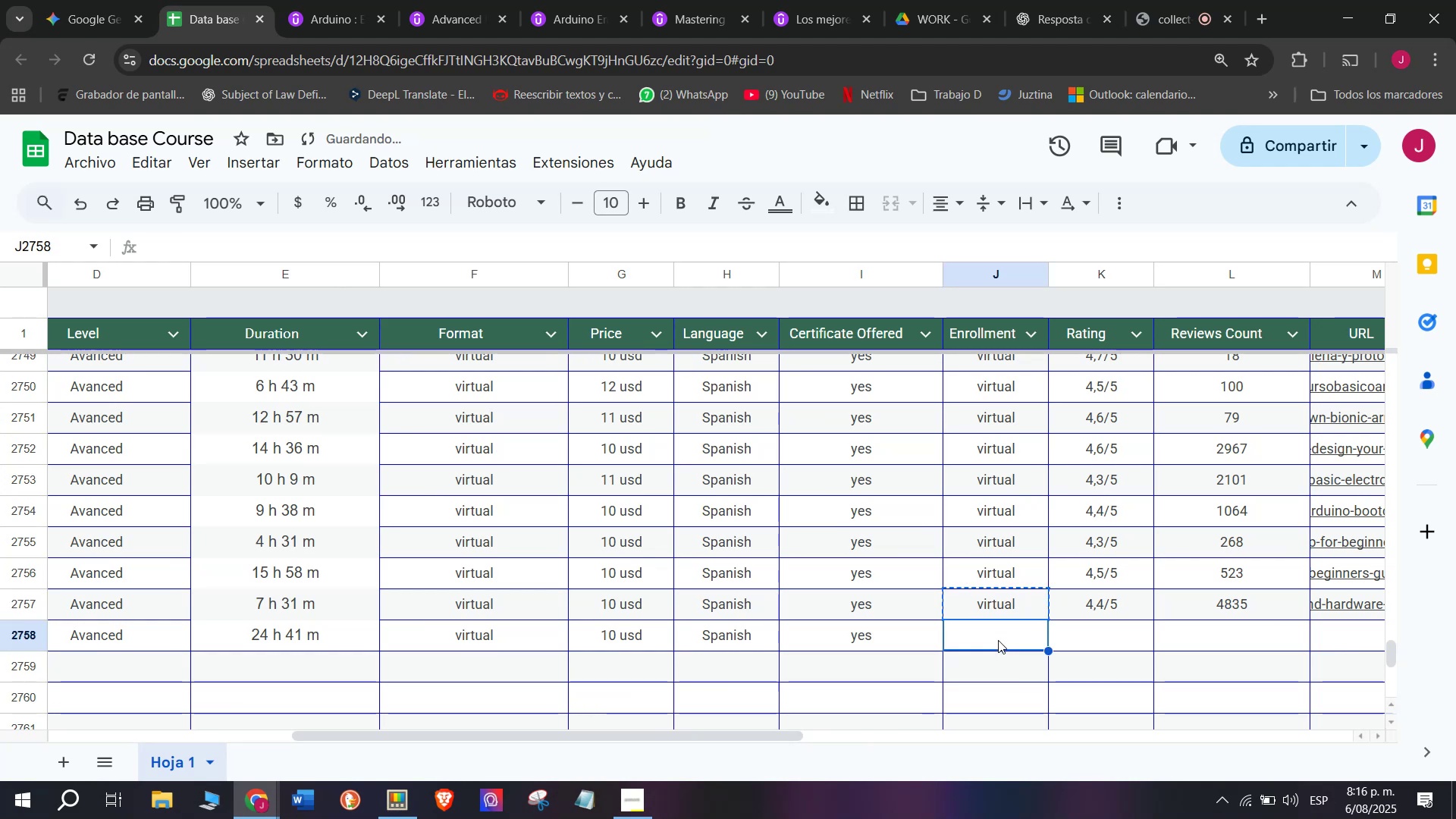 
key(Control+ControlLeft)
 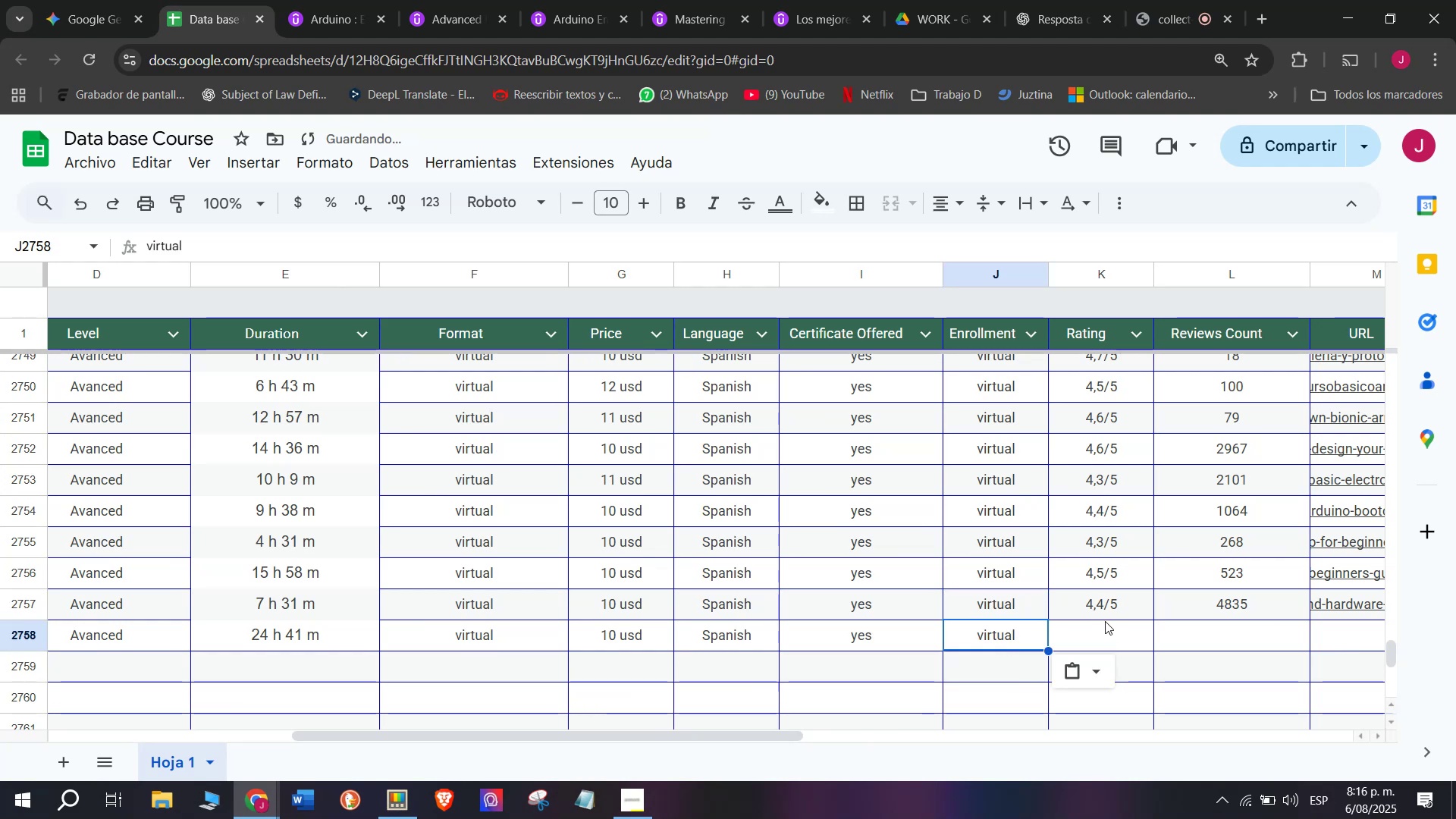 
key(Z)
 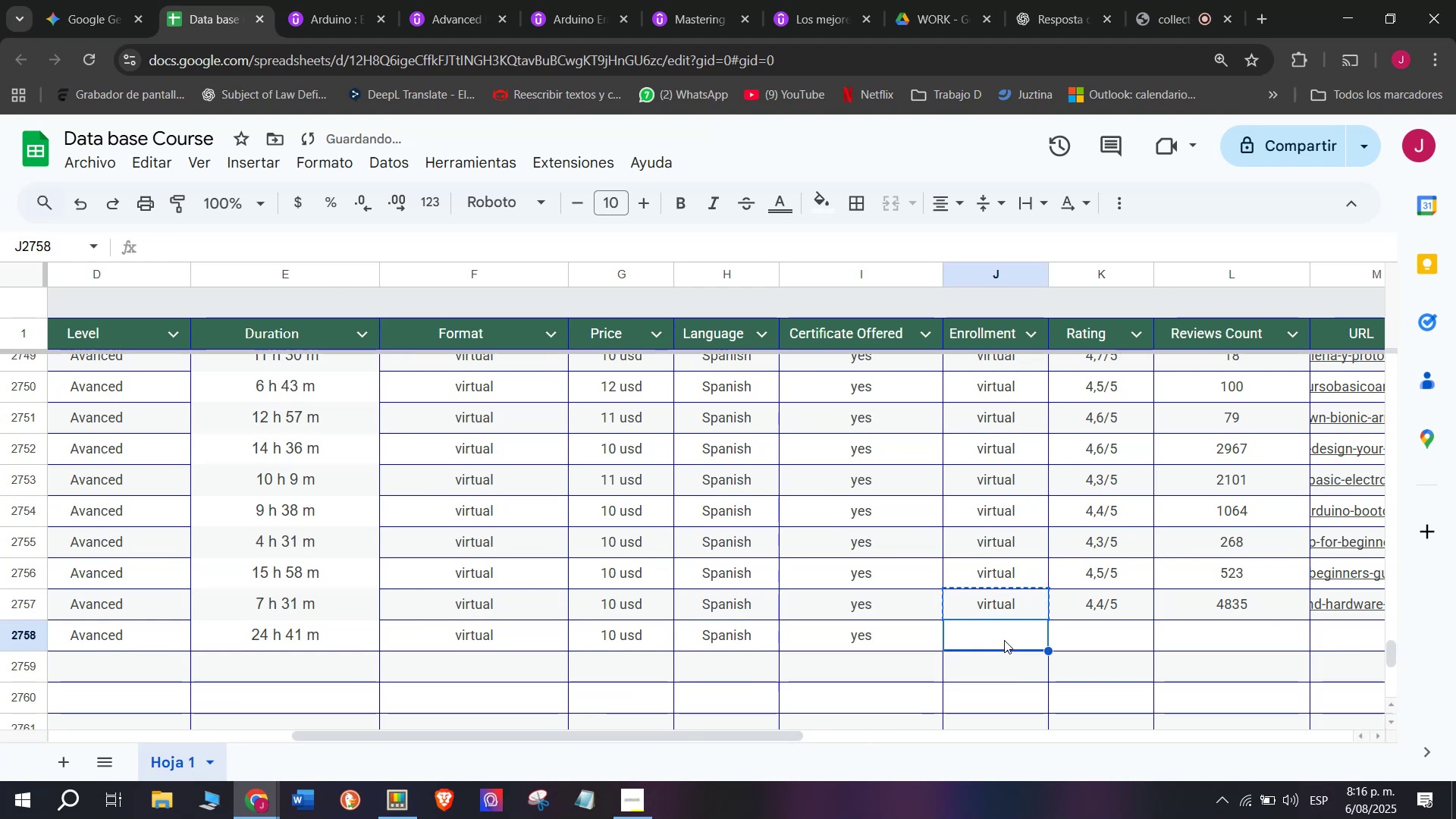 
key(Control+V)
 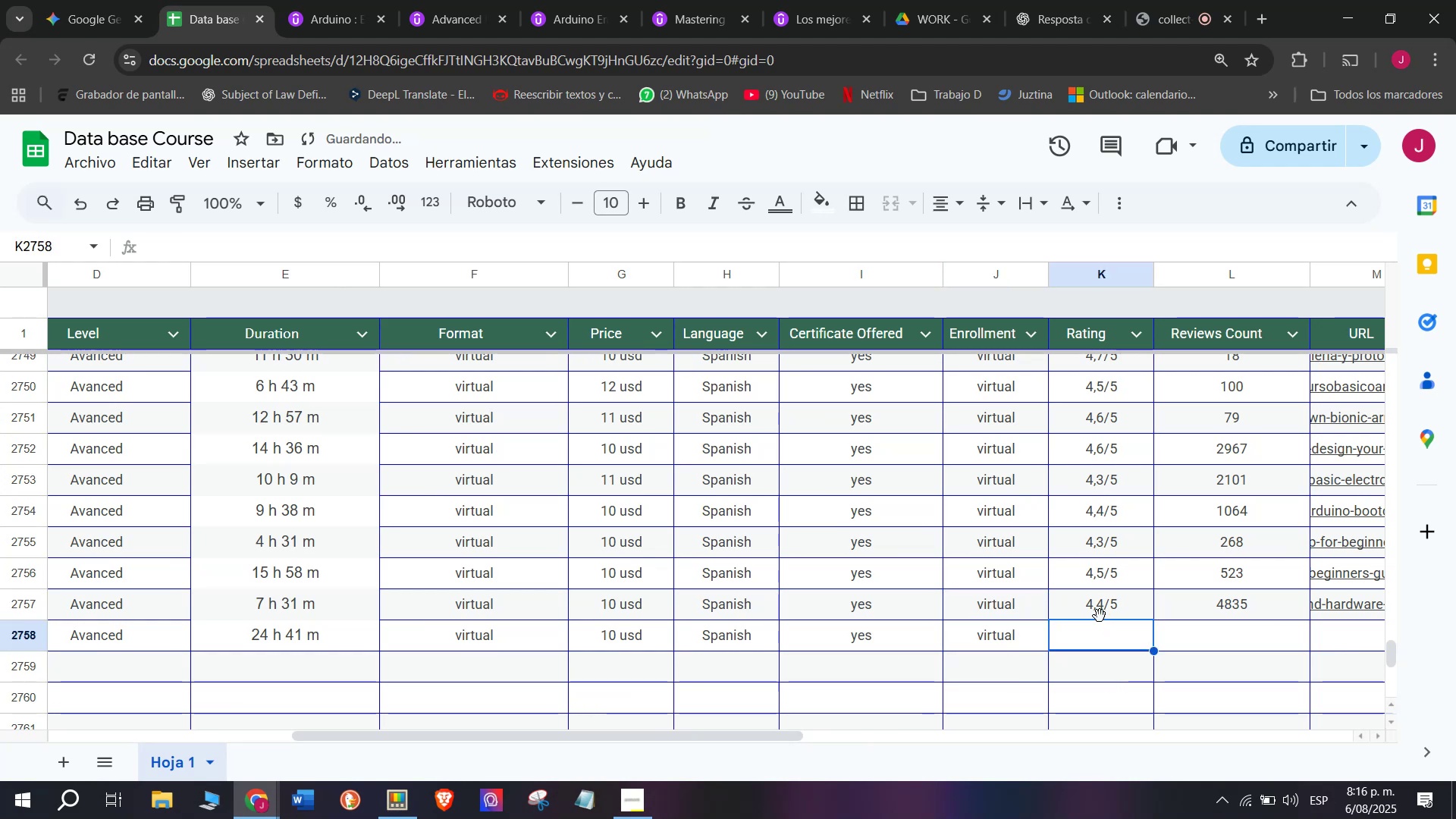 
key(Break)
 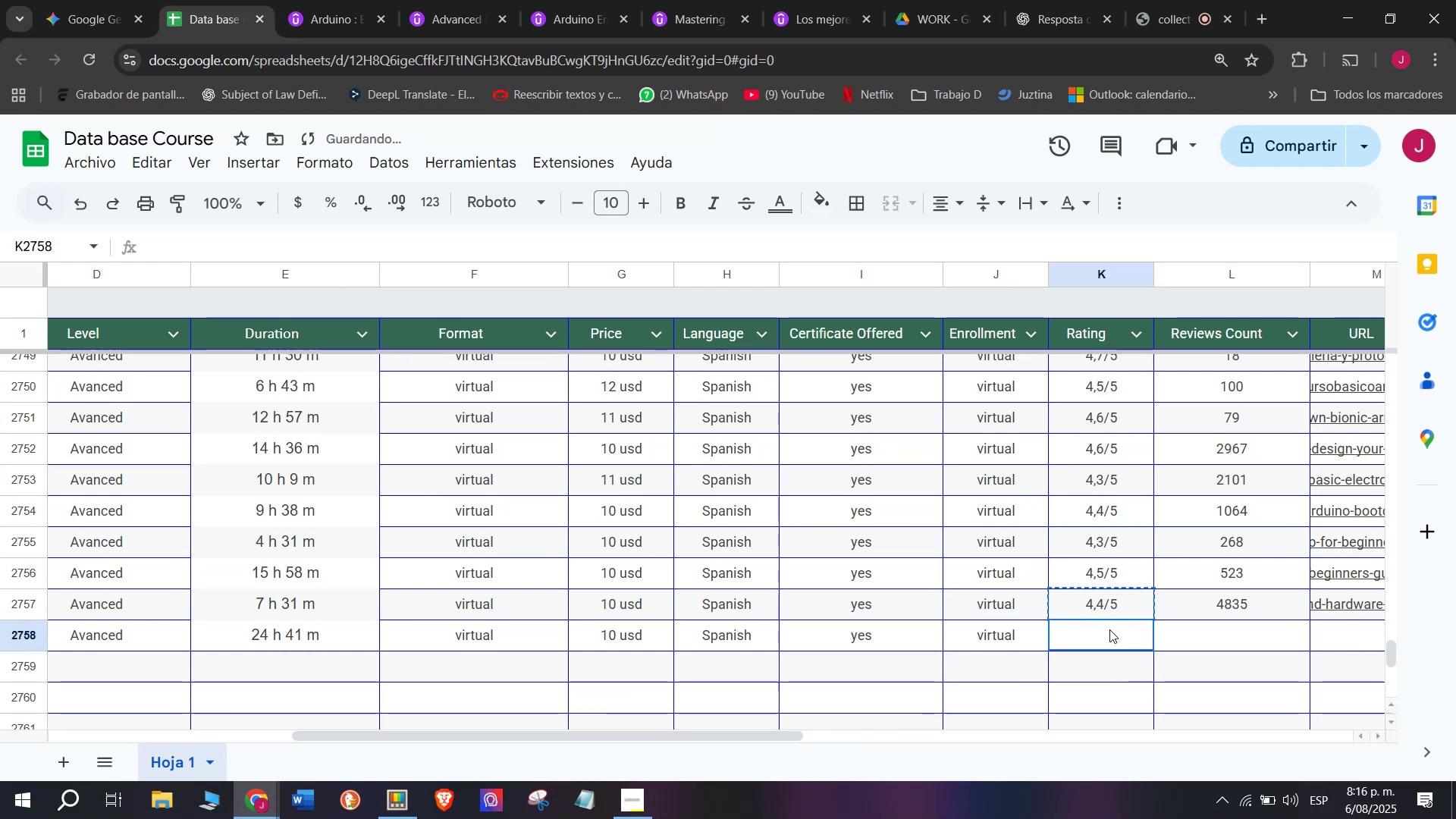 
key(Control+ControlLeft)
 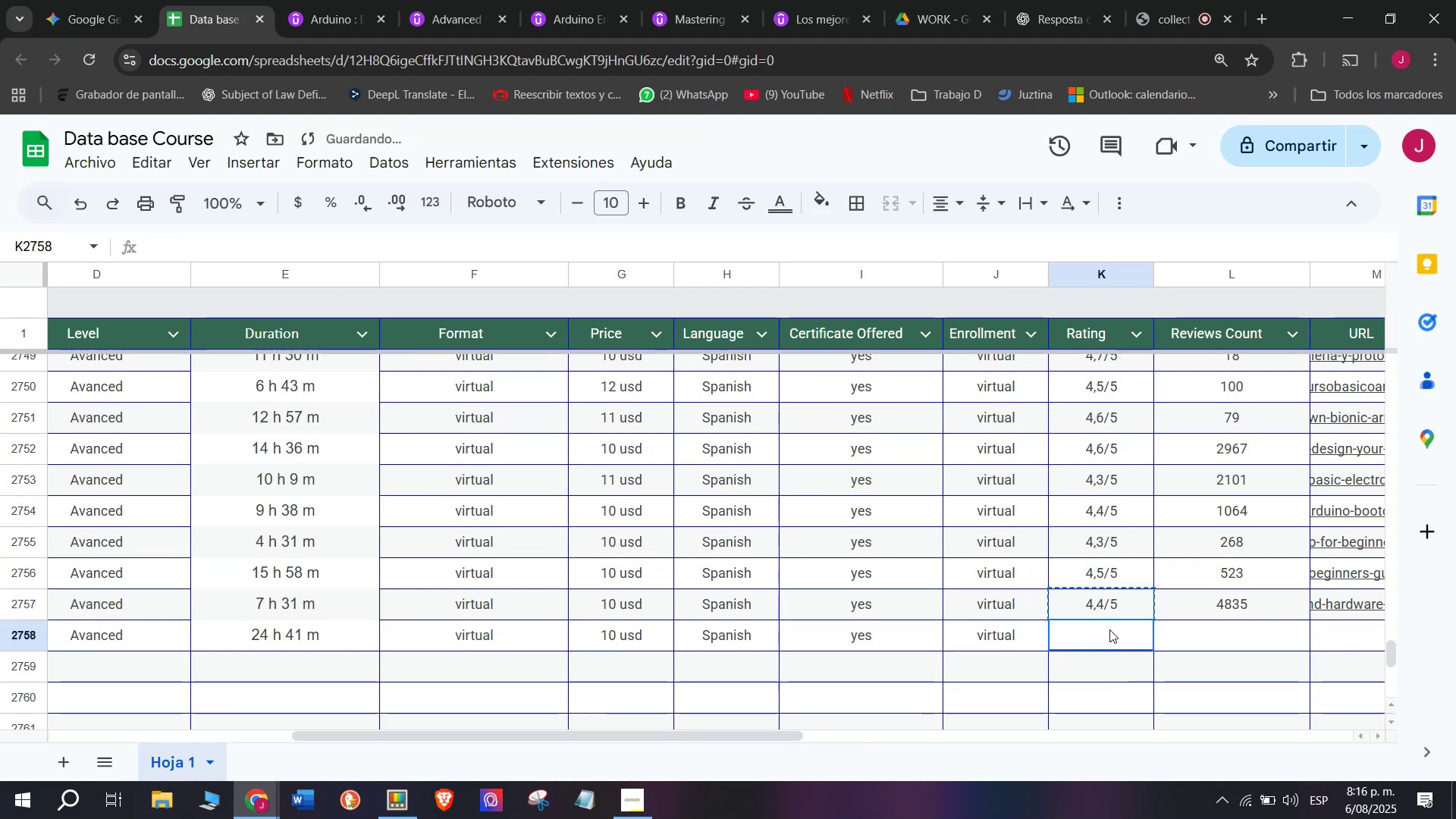 
key(Control+C)
 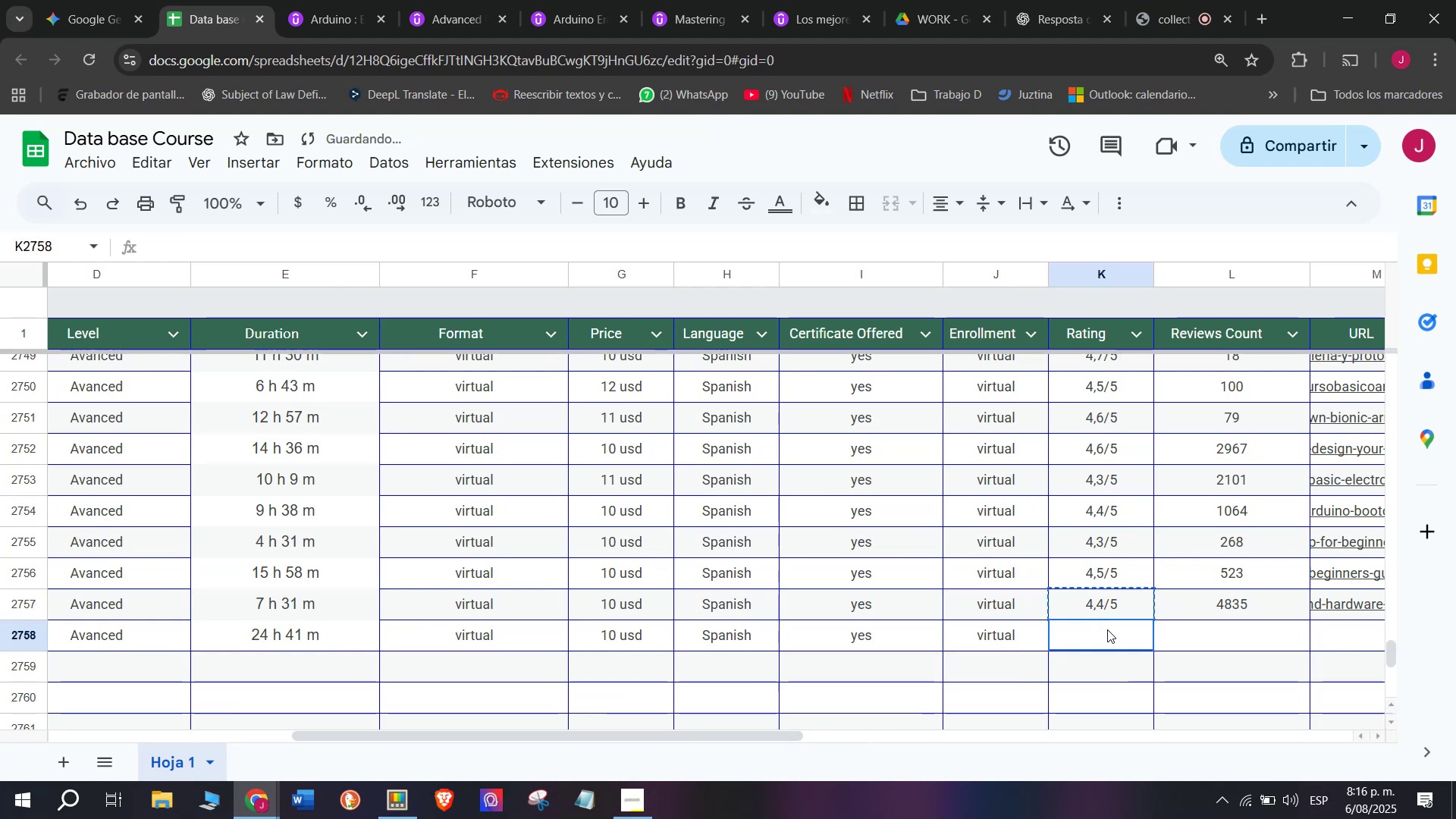 
key(Control+ControlLeft)
 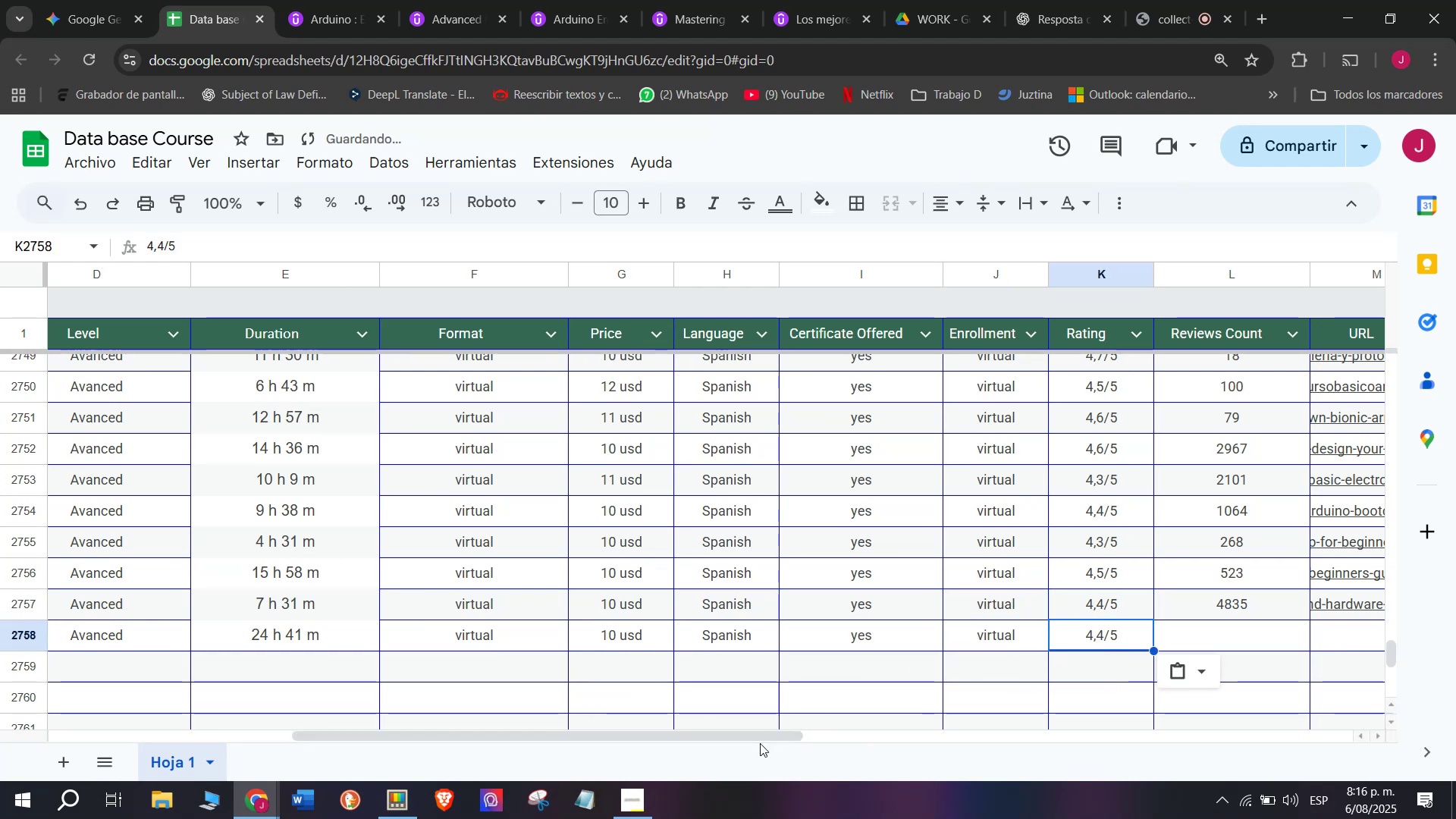 
key(Z)
 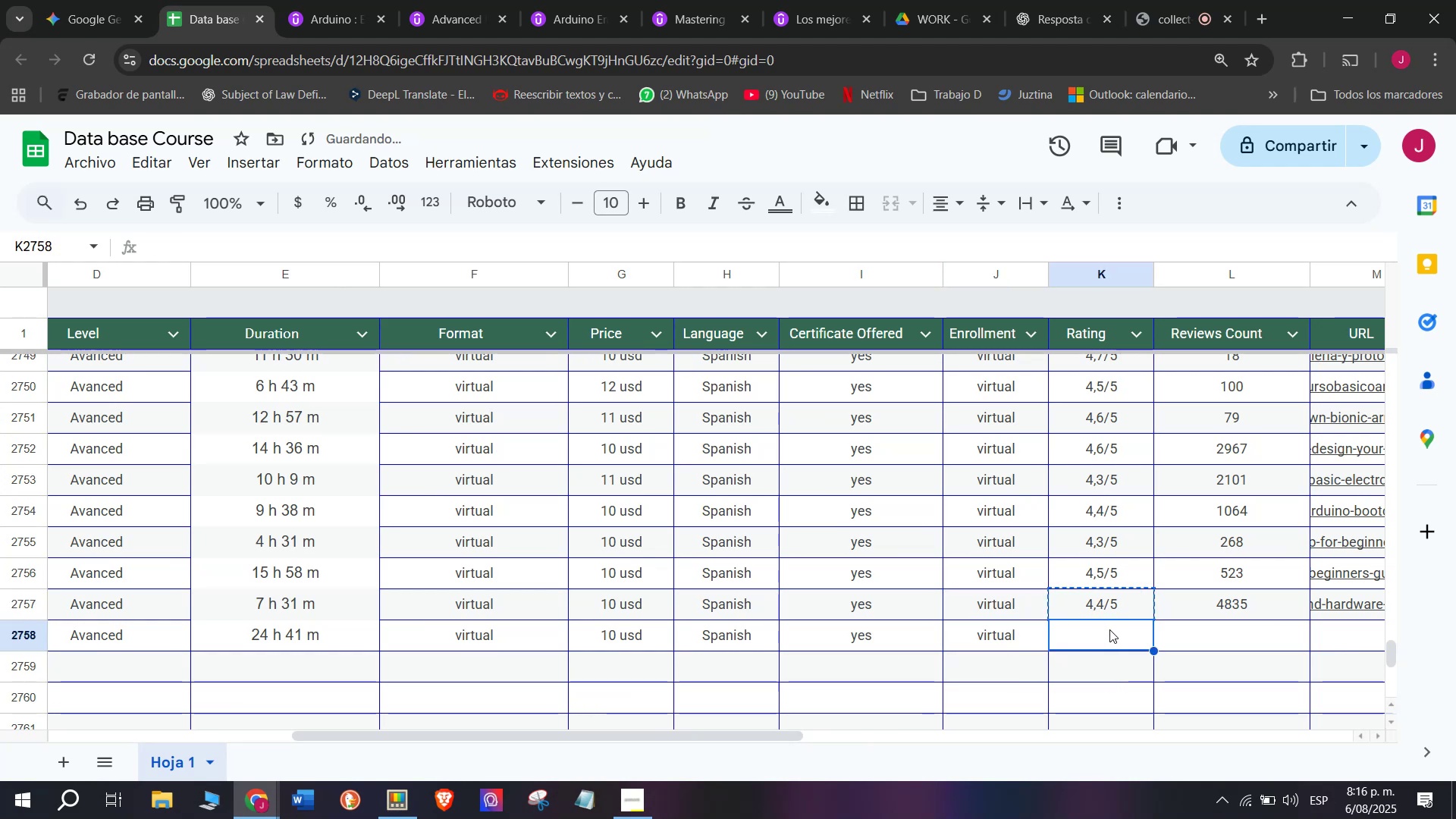 
key(Control+V)
 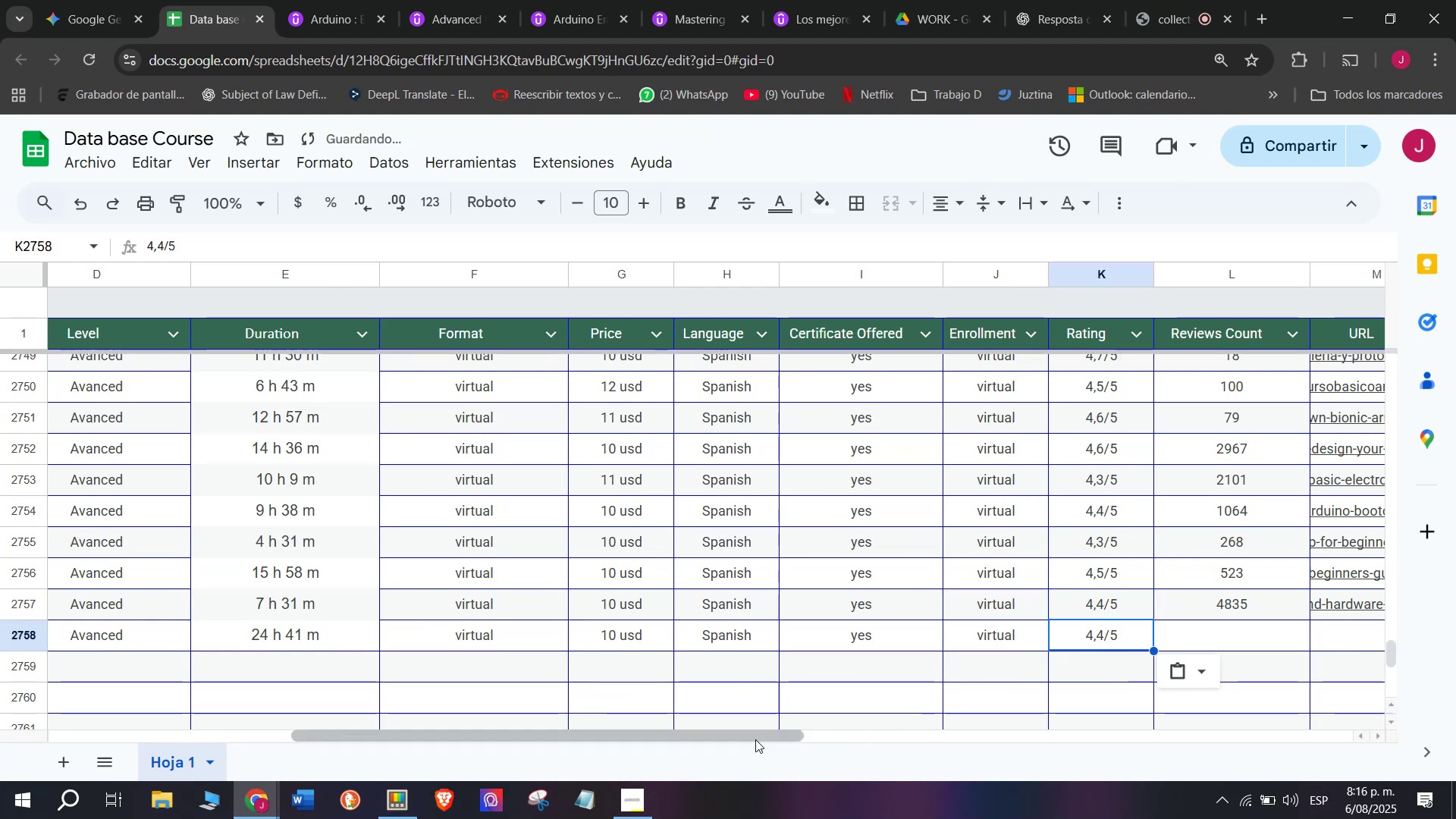 
left_click_drag(start_coordinate=[760, 733], to_coordinate=[867, 741])
 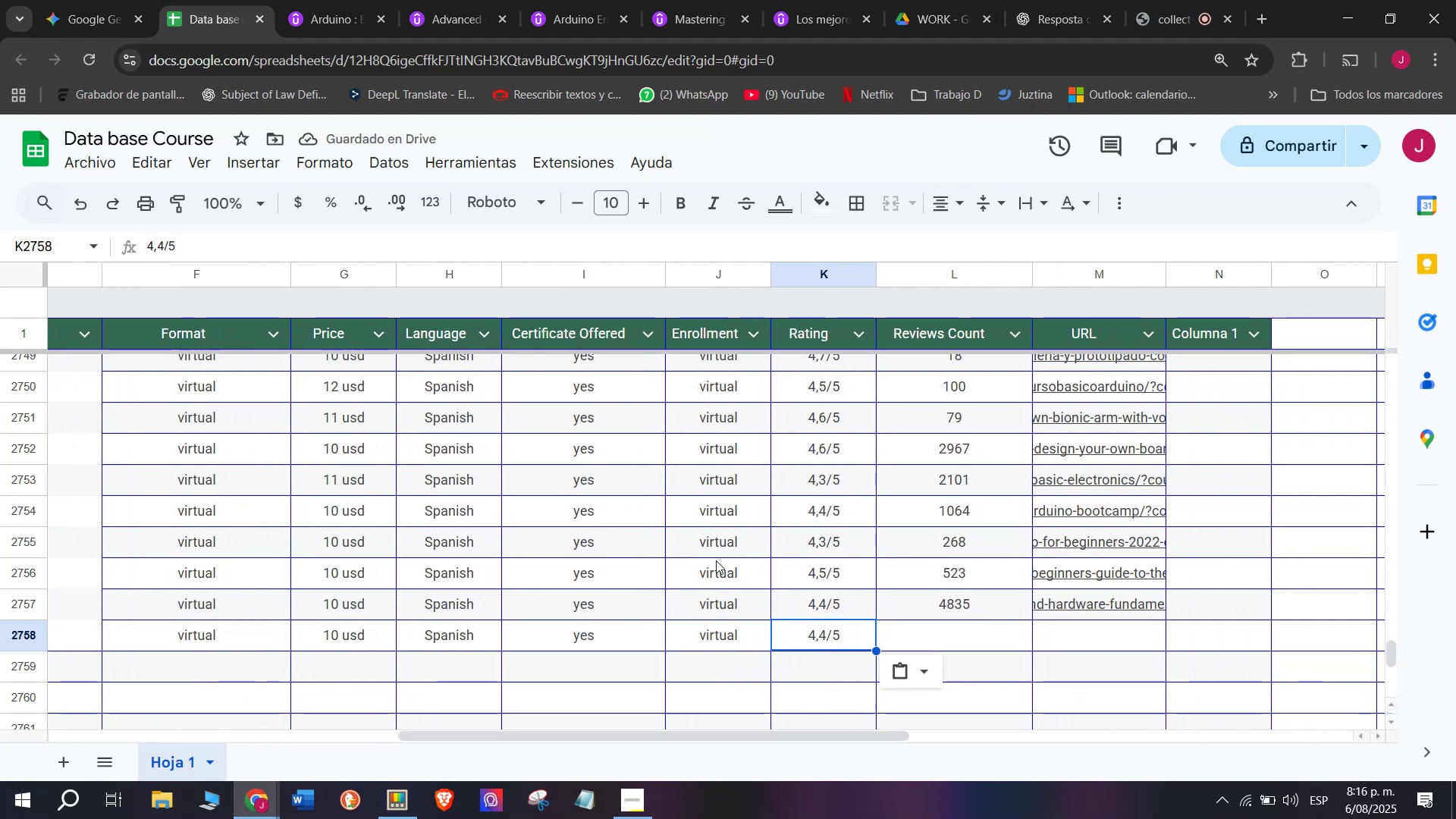 
left_click([716, 560])
 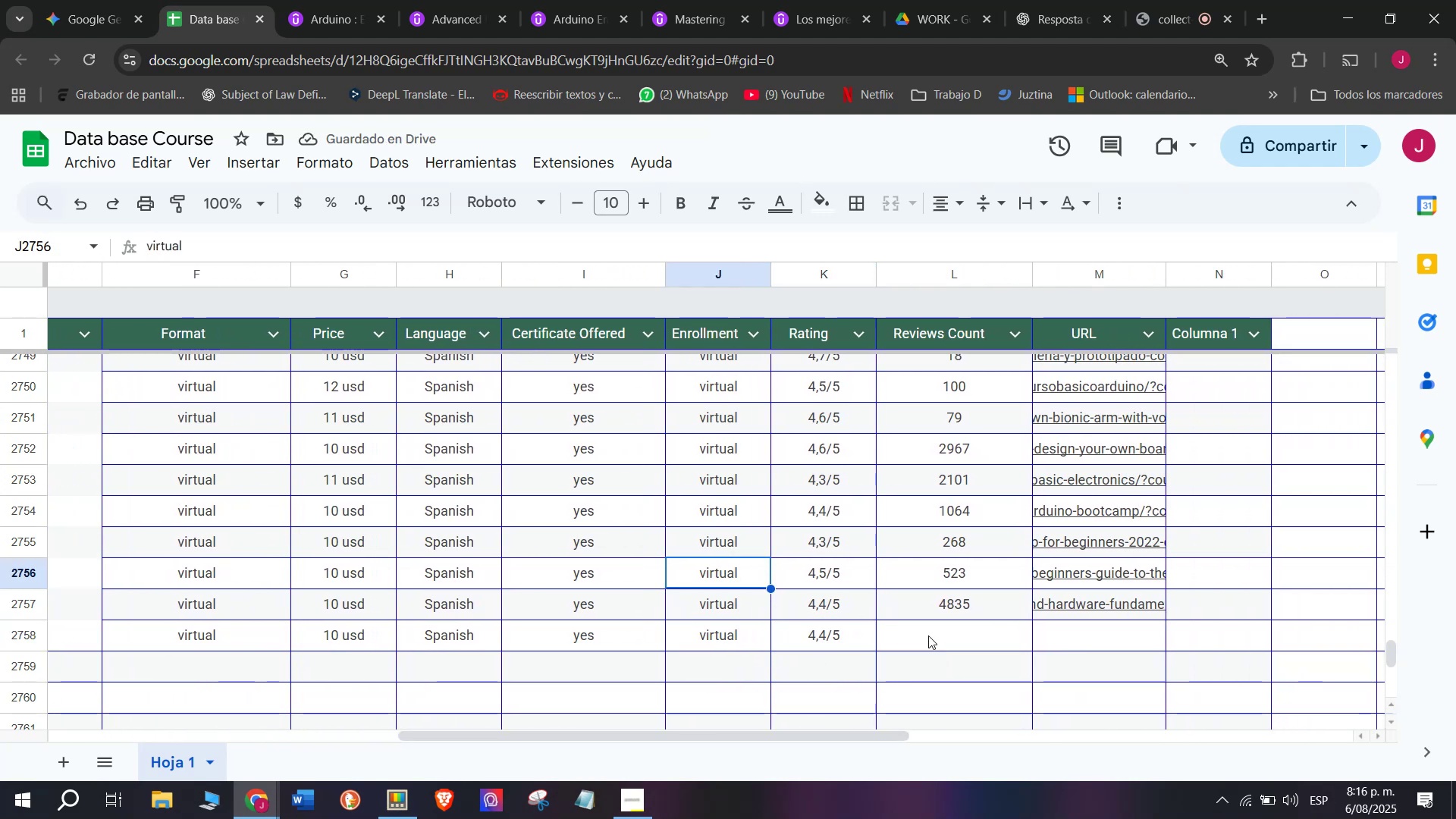 
left_click([934, 634])
 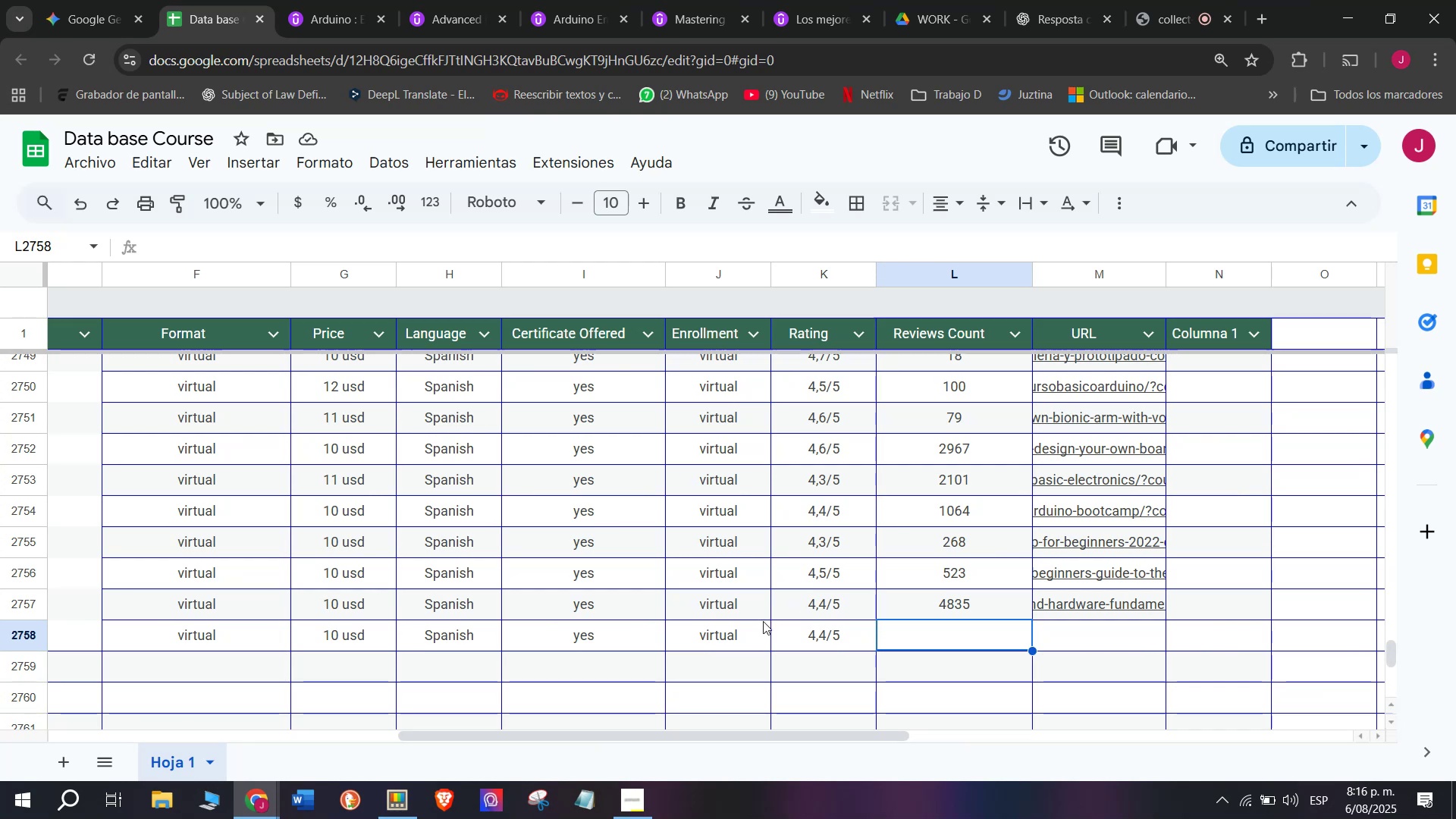 
left_click([346, 0])
 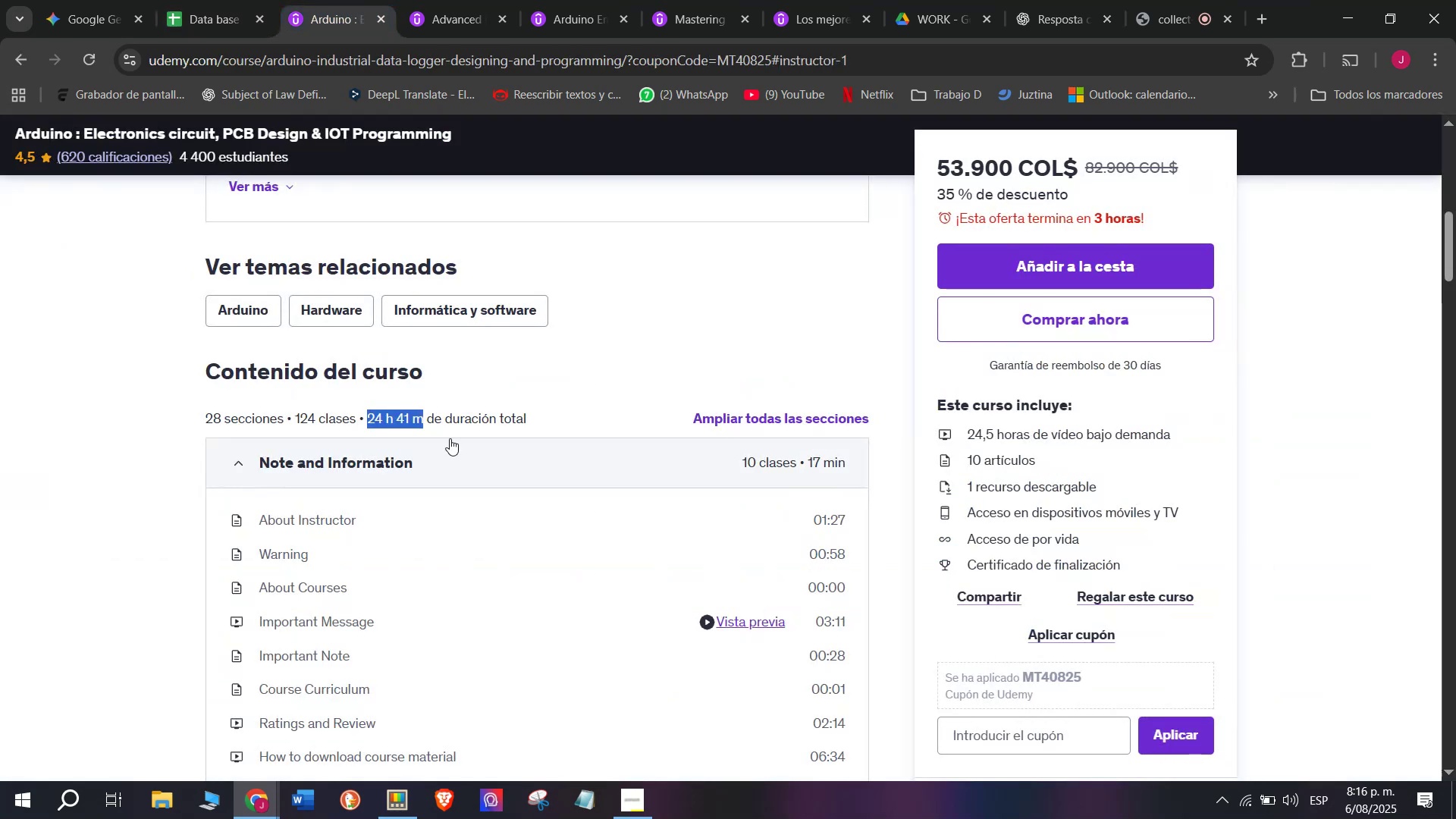 
scroll: coordinate [450, 438], scroll_direction: up, amount: 2.0
 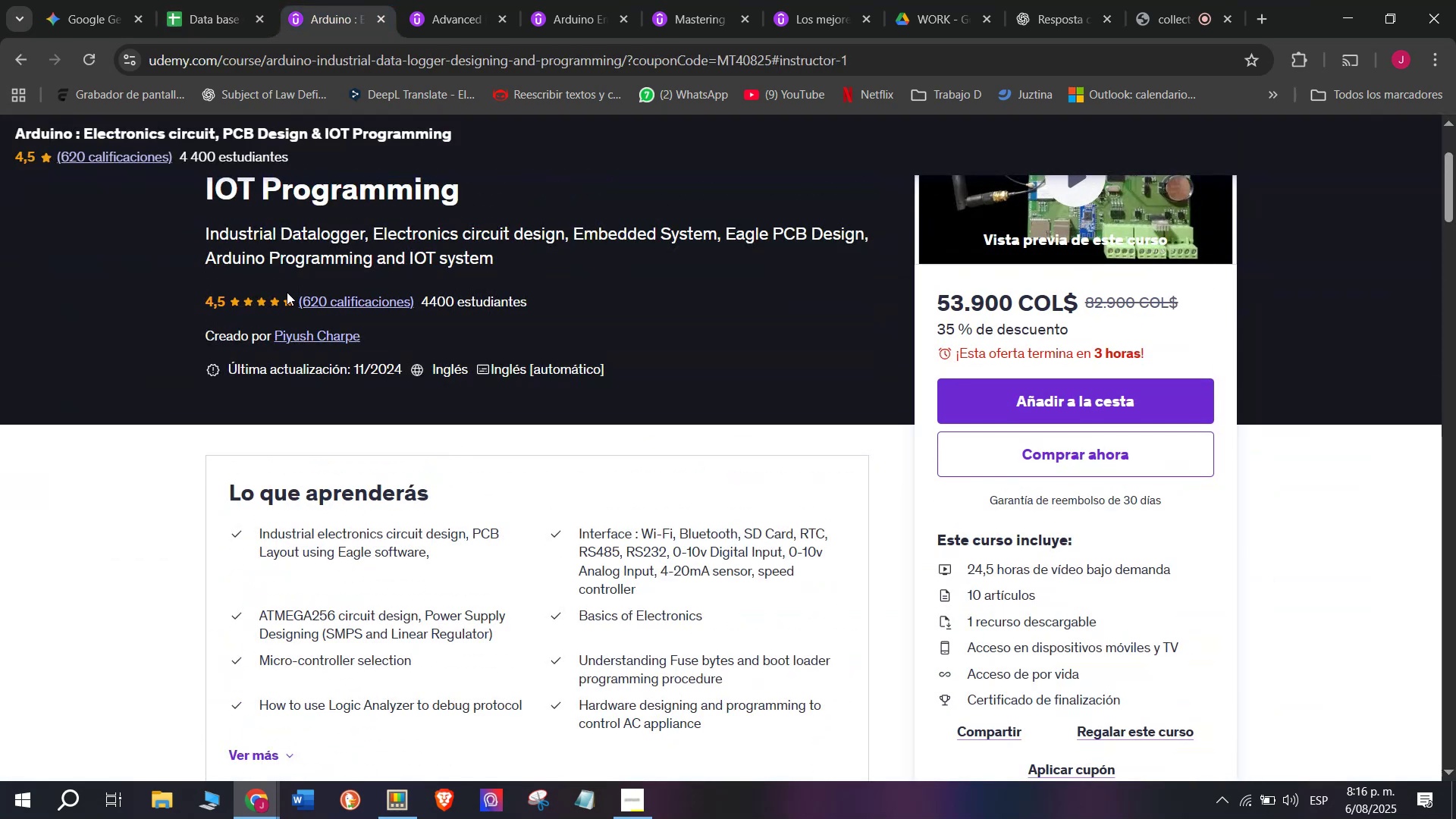 
left_click([227, 0])
 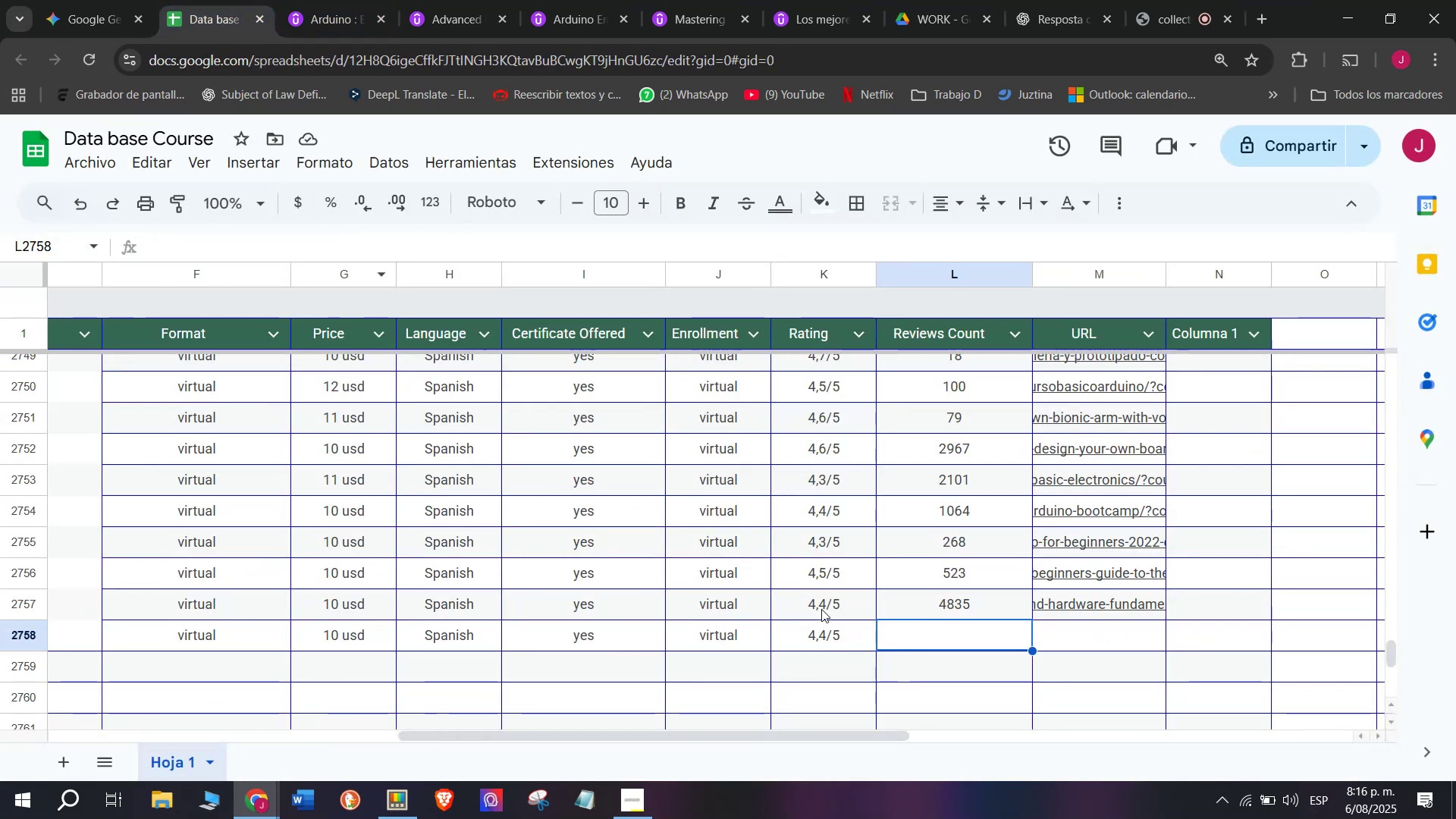 
key(Control+ControlLeft)
 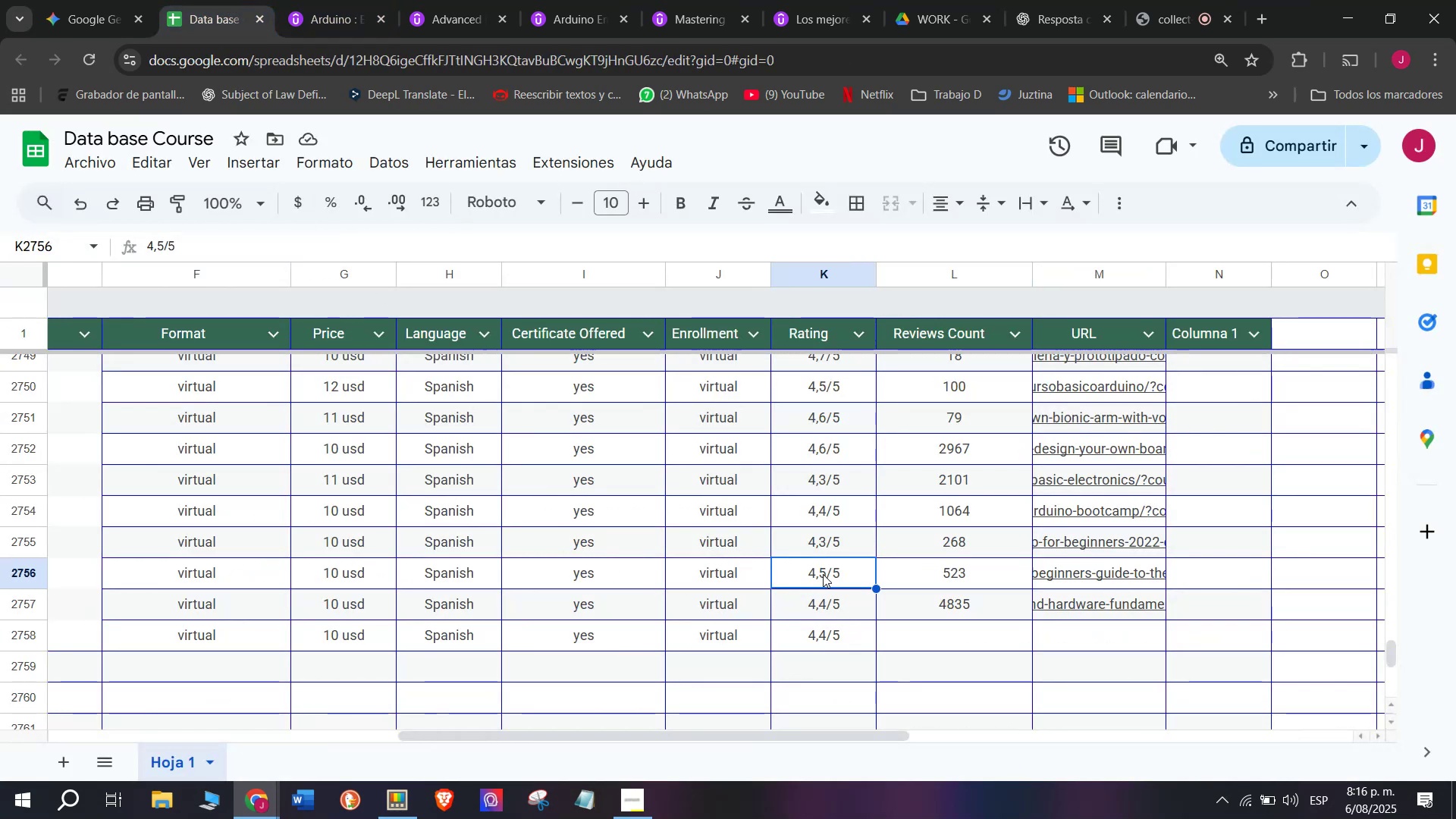 
key(Break)
 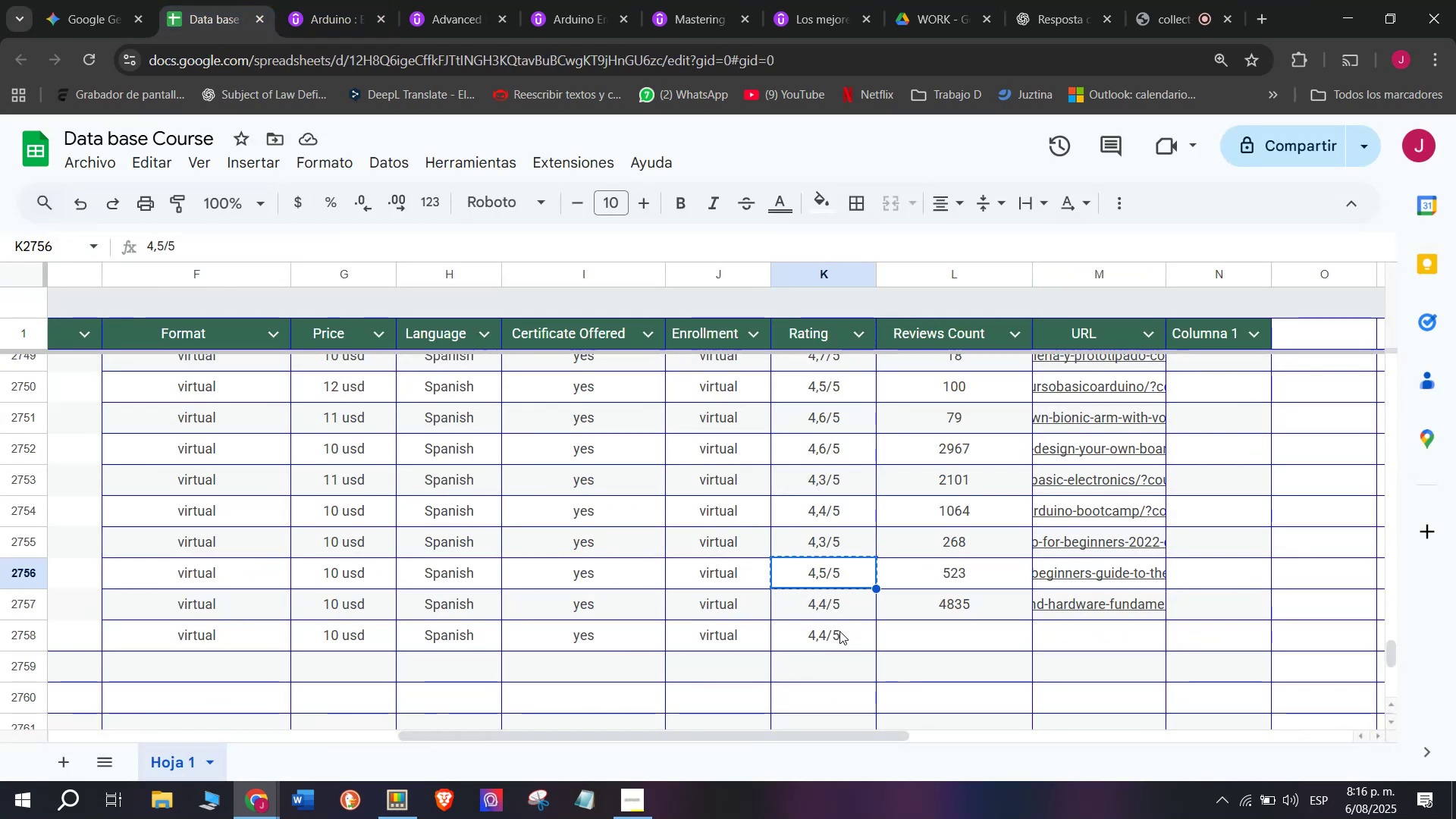 
key(Control+C)
 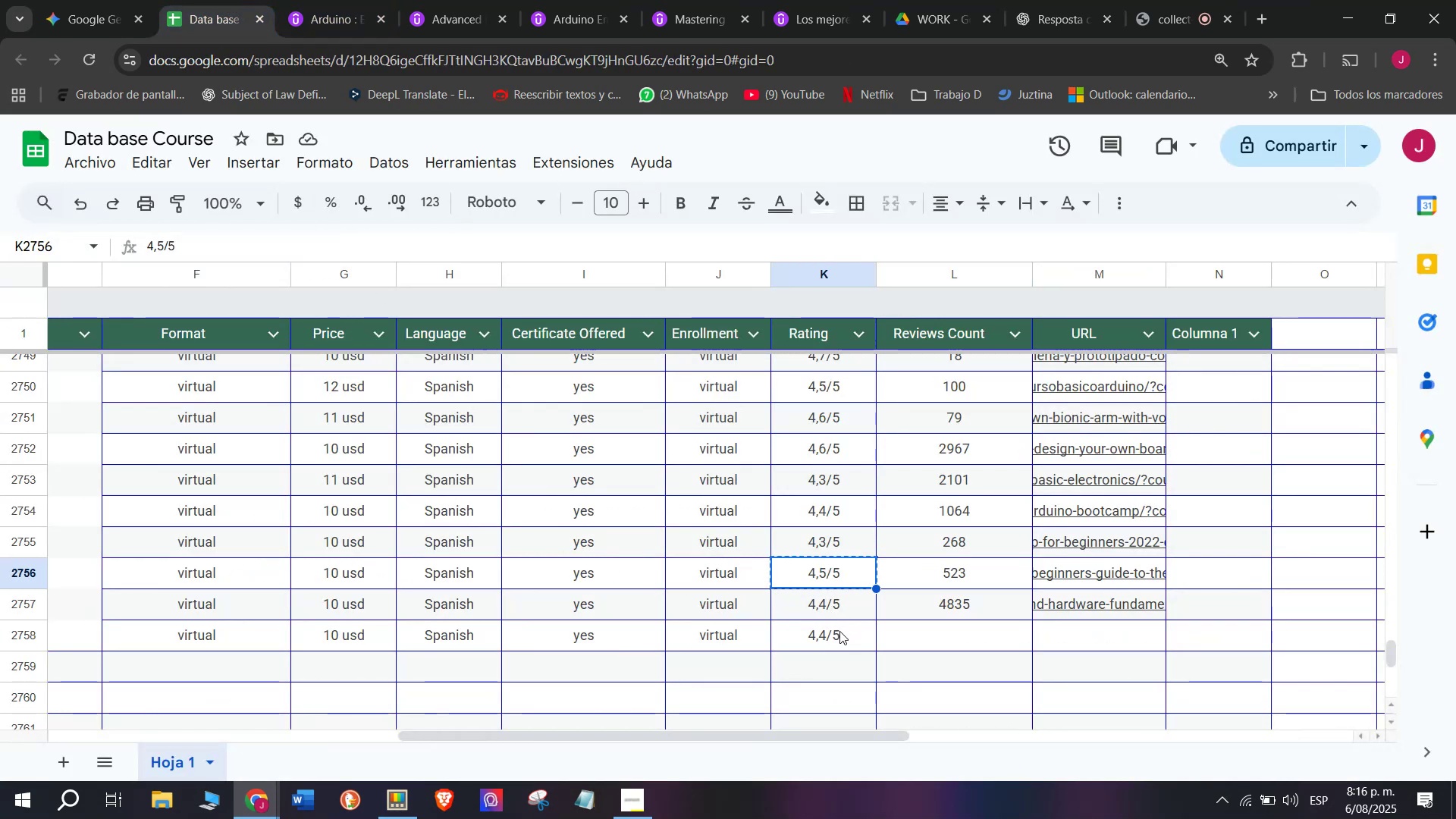 
left_click([839, 632])
 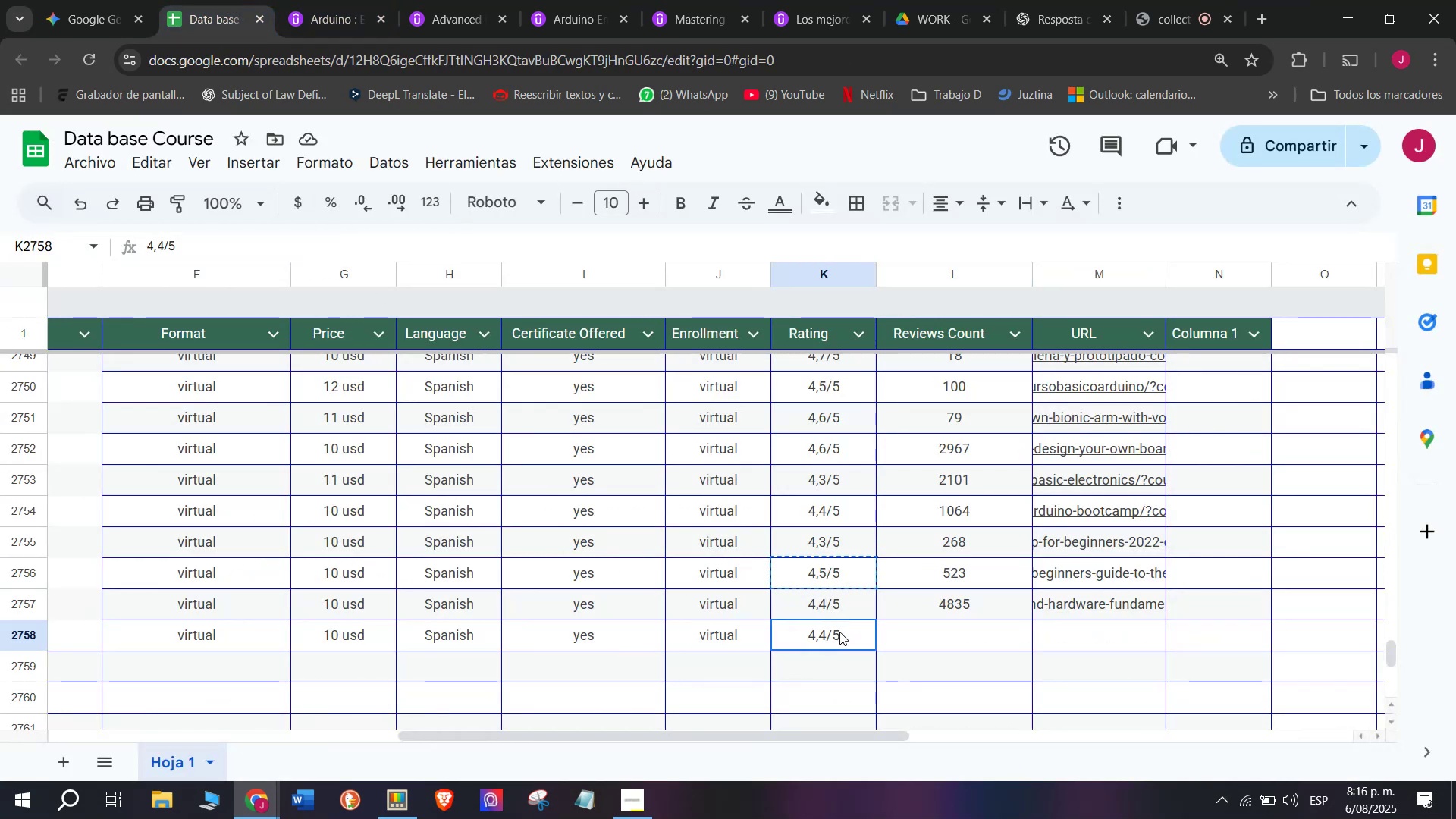 
key(Z)
 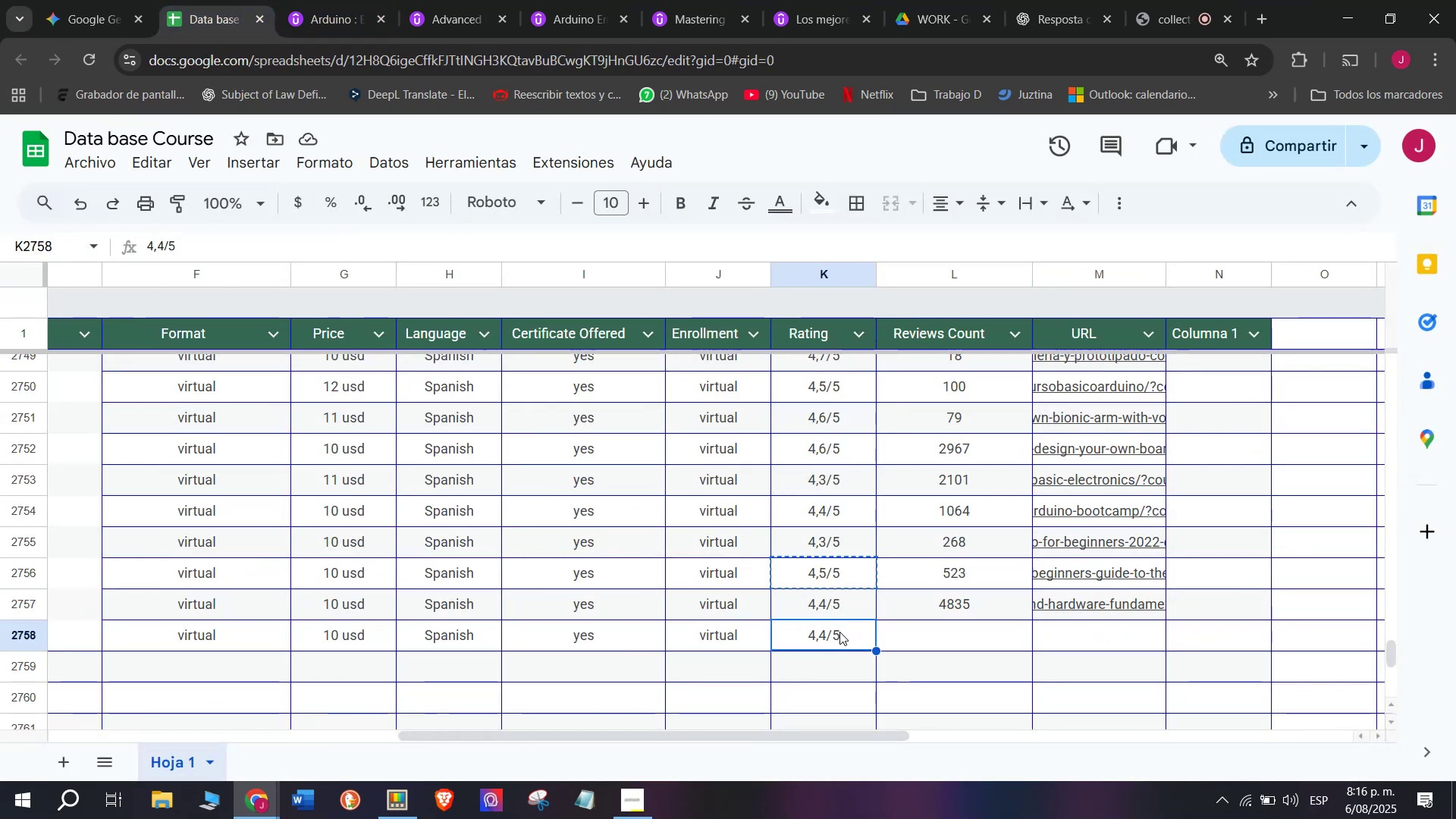 
key(Control+ControlLeft)
 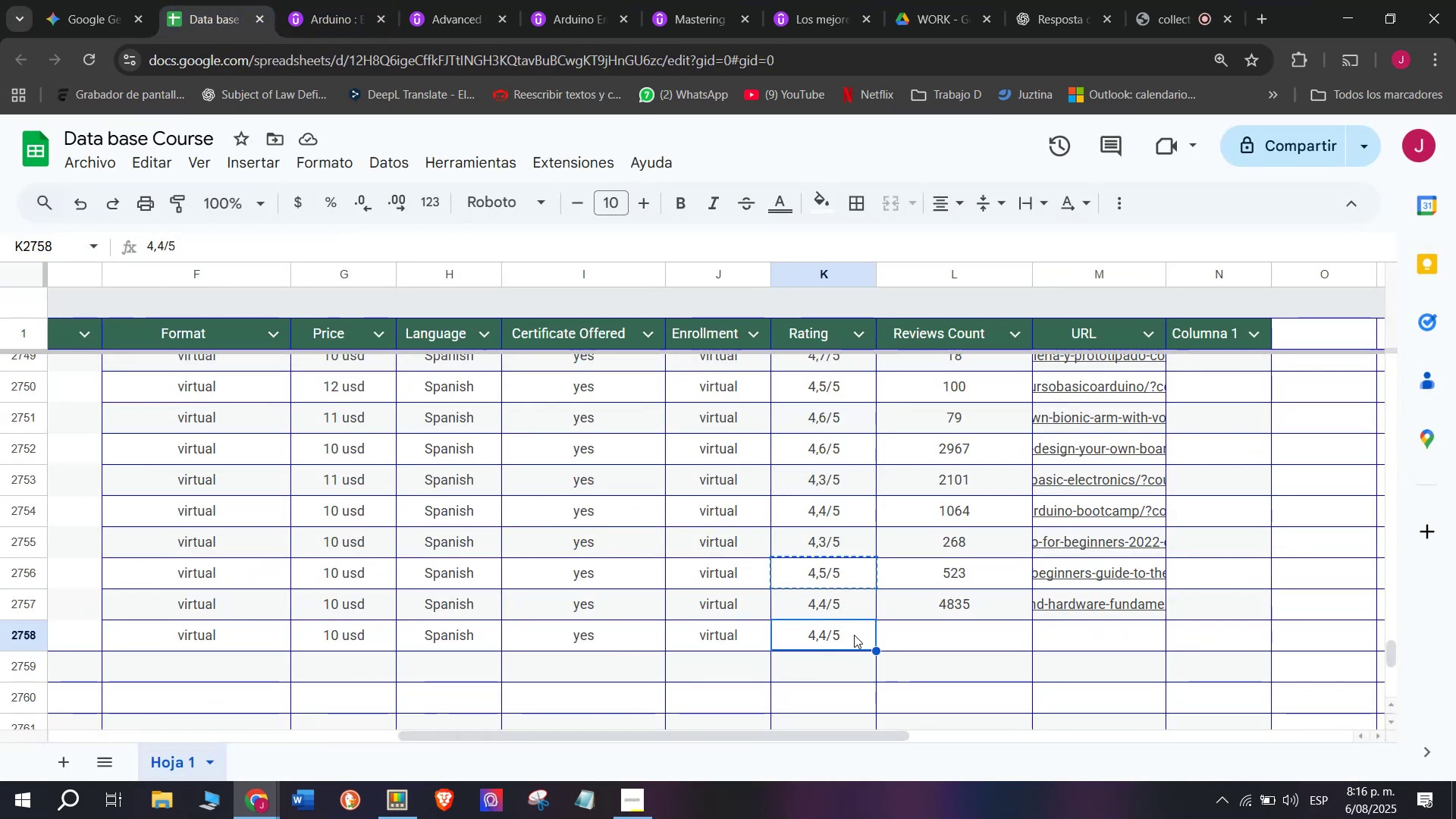 
key(Control+V)
 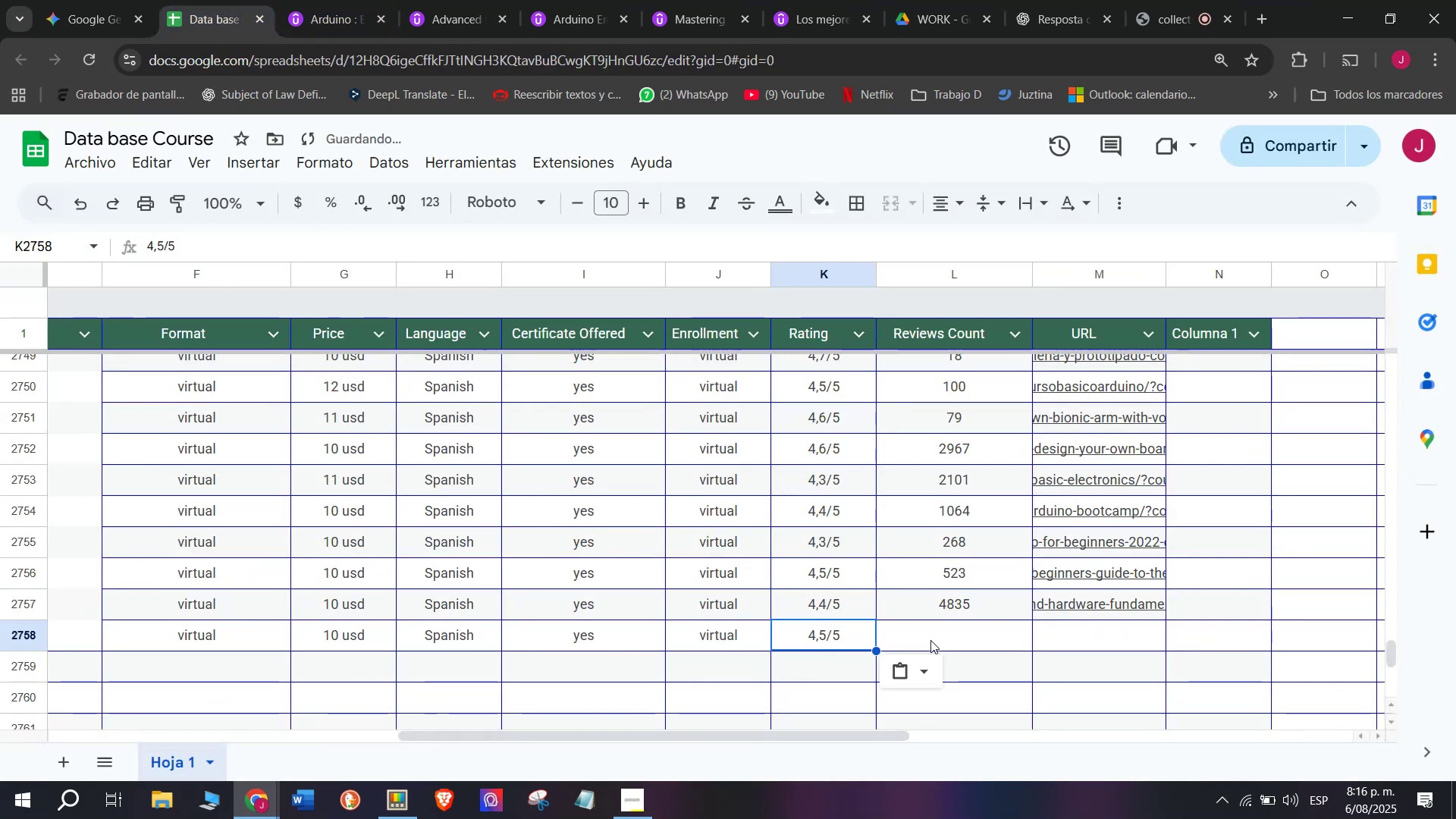 
double_click([930, 640])
 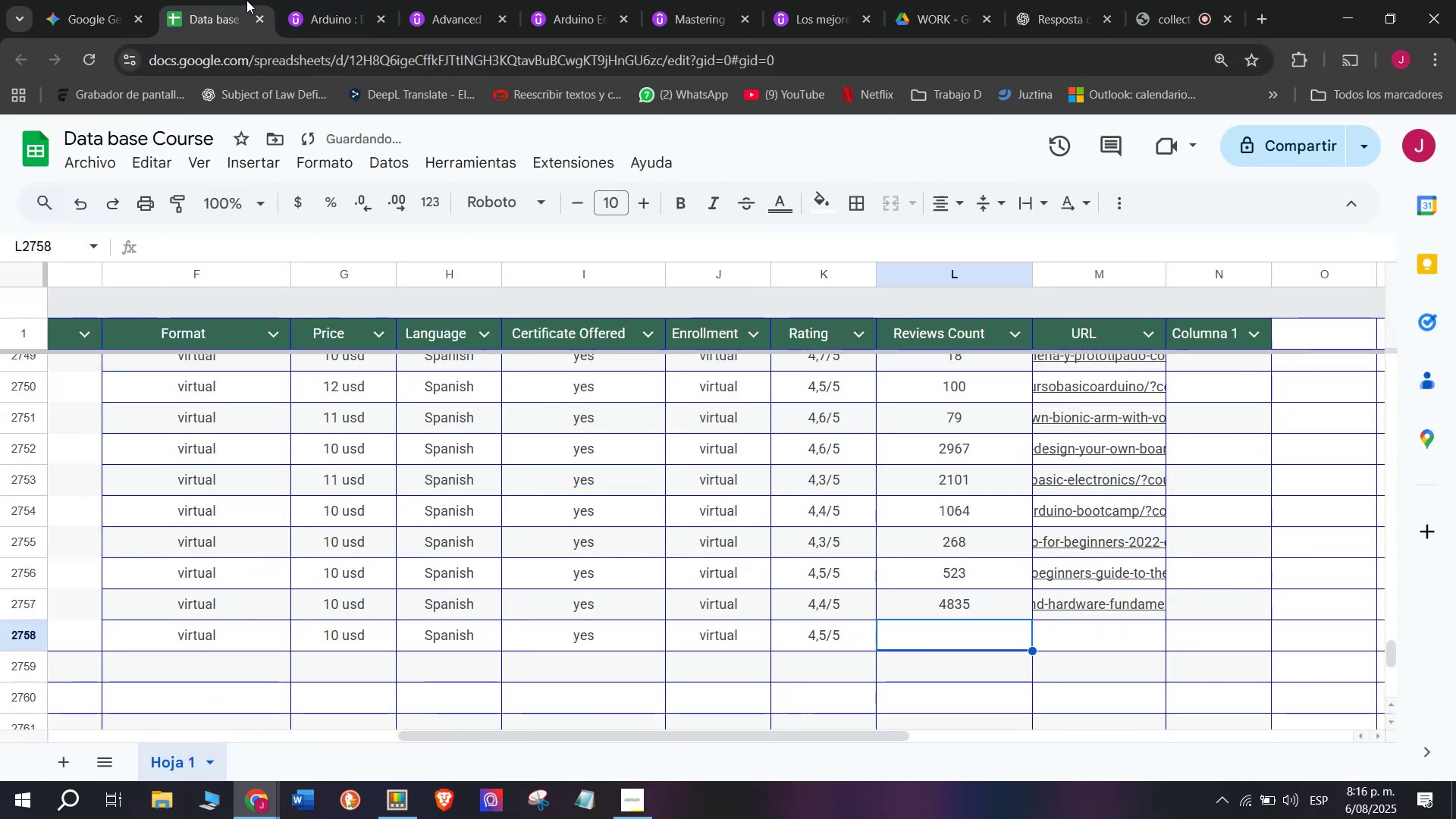 
left_click([300, 0])
 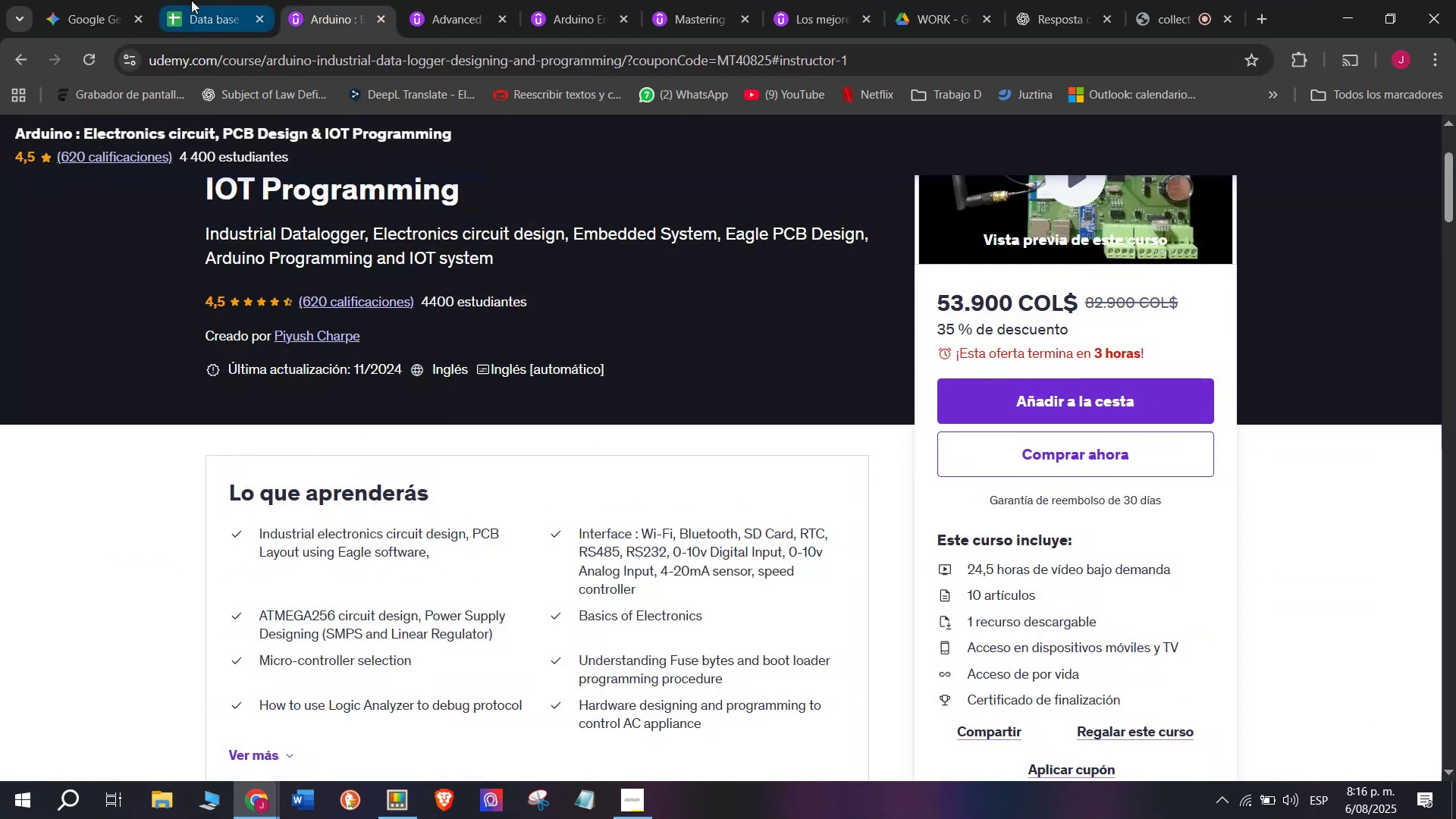 
left_click([191, 0])
 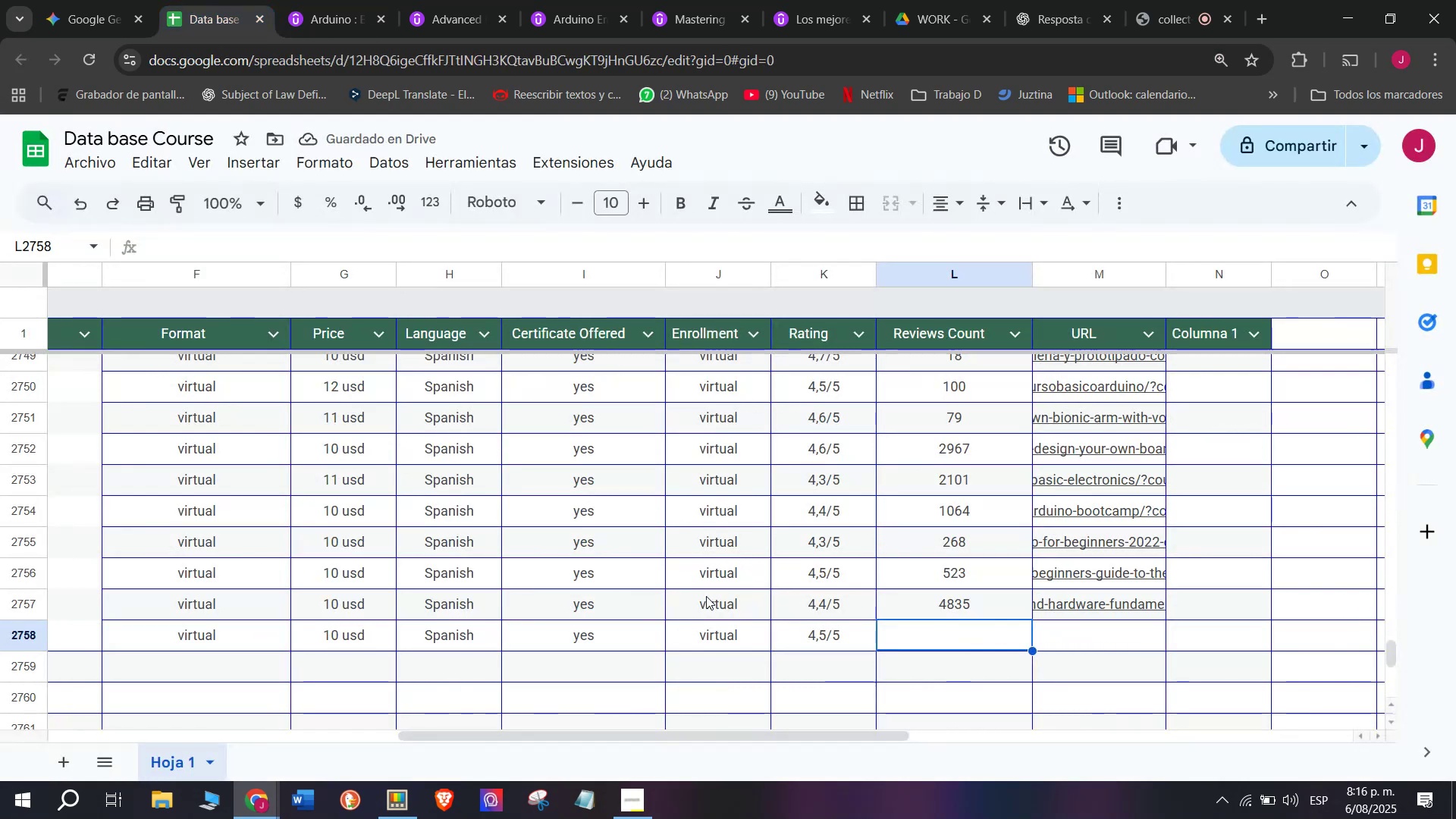 
type(620)
 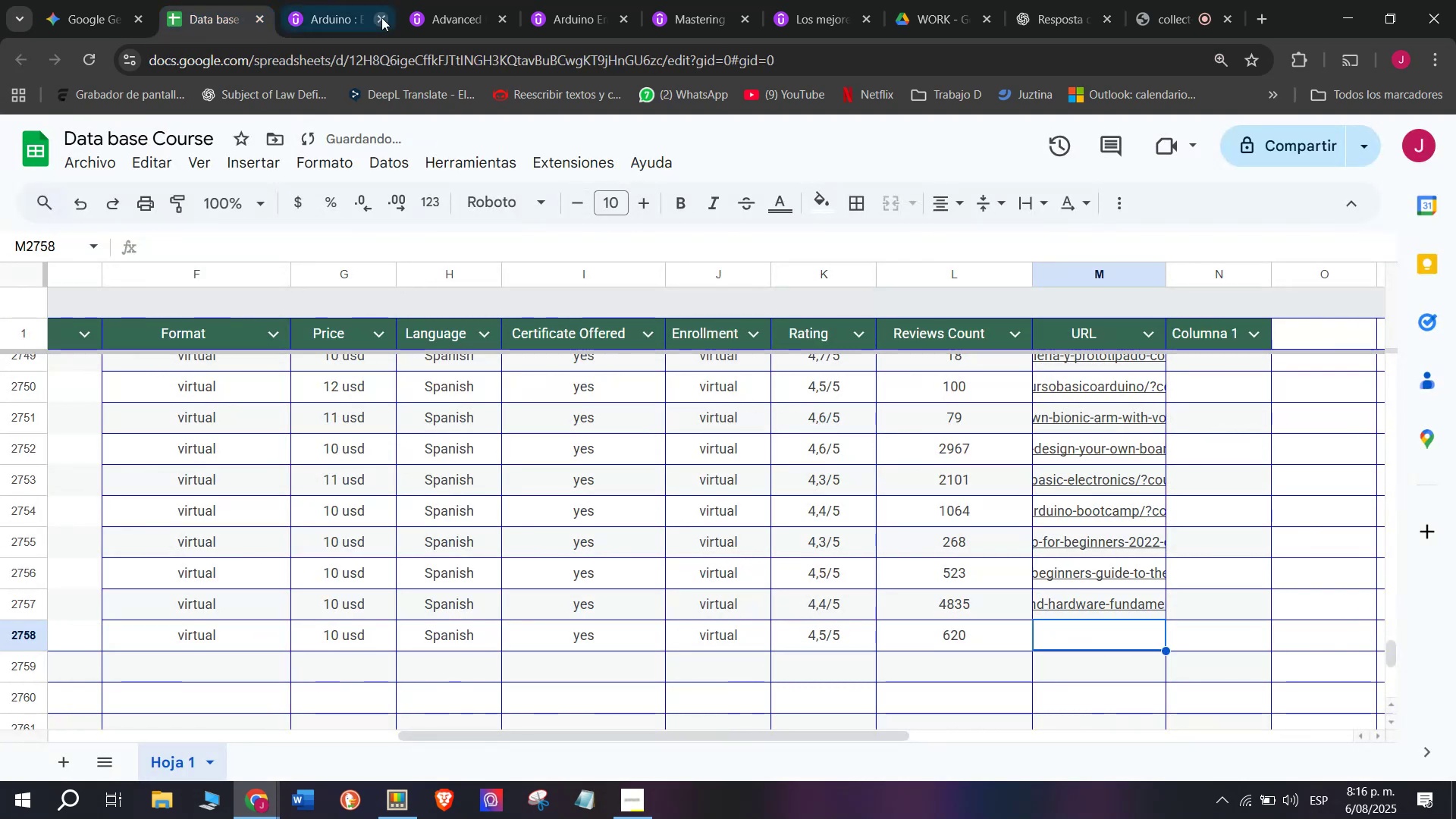 
double_click([370, 50])
 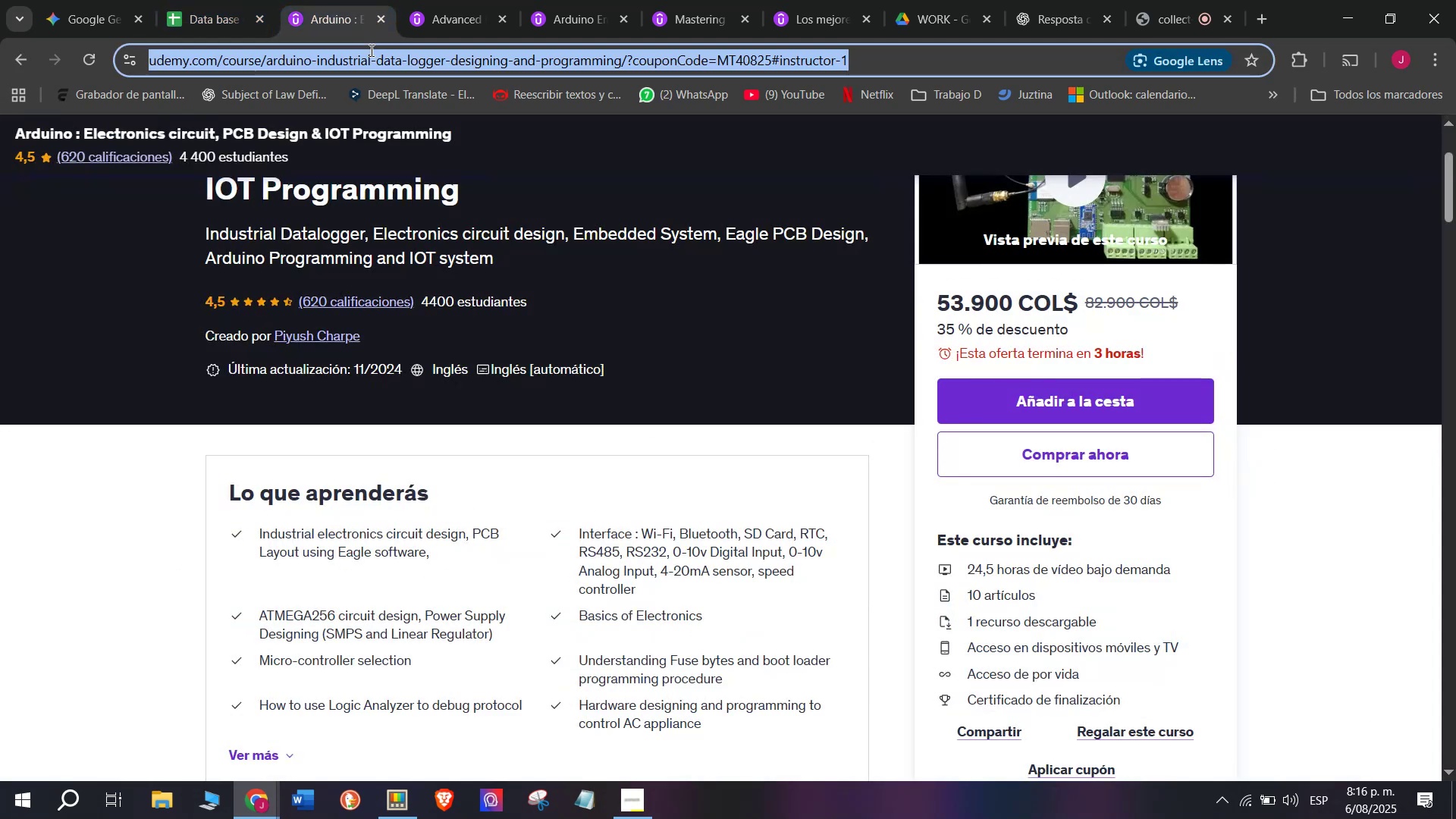 
triple_click([370, 50])
 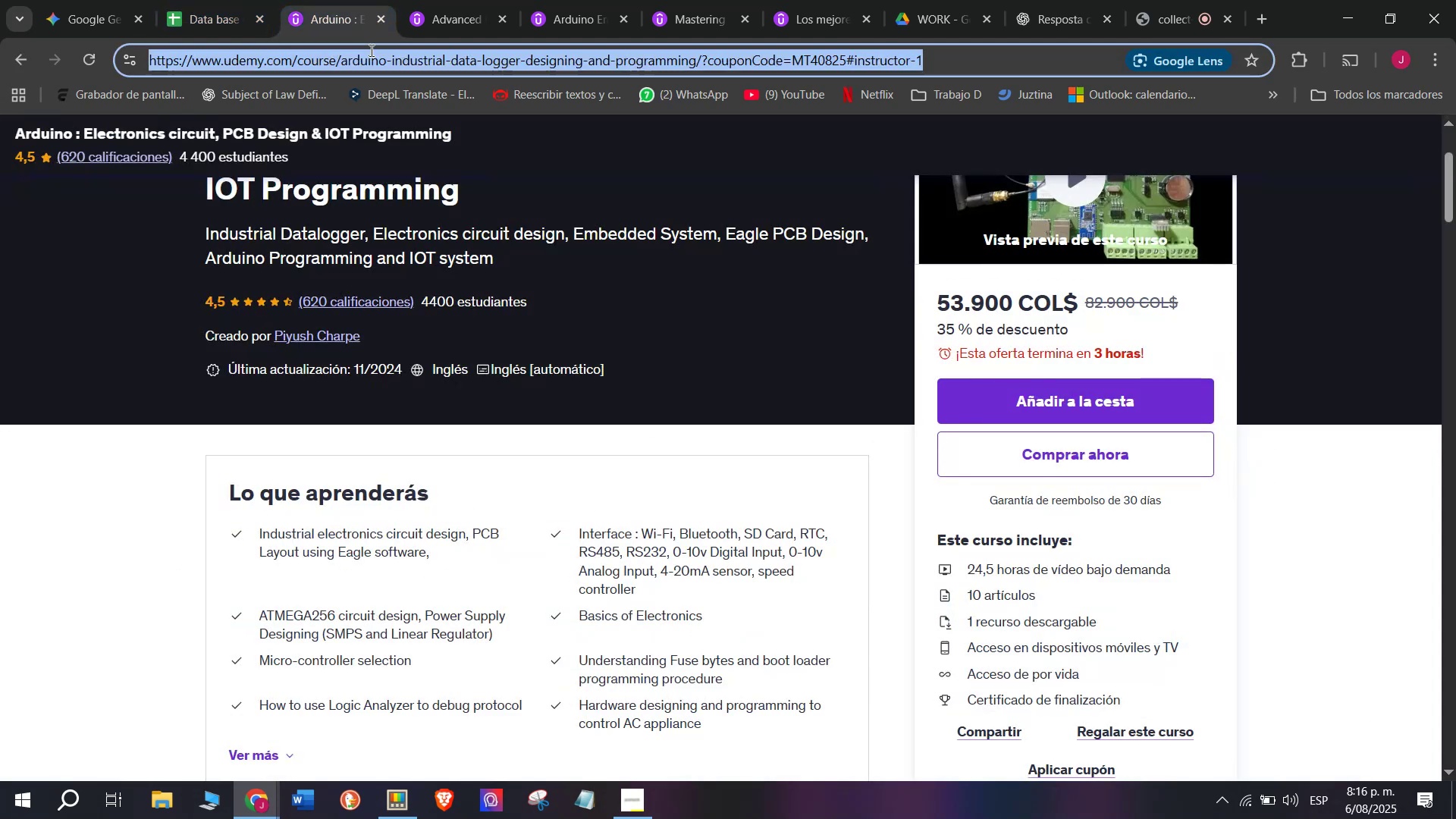 
triple_click([370, 50])
 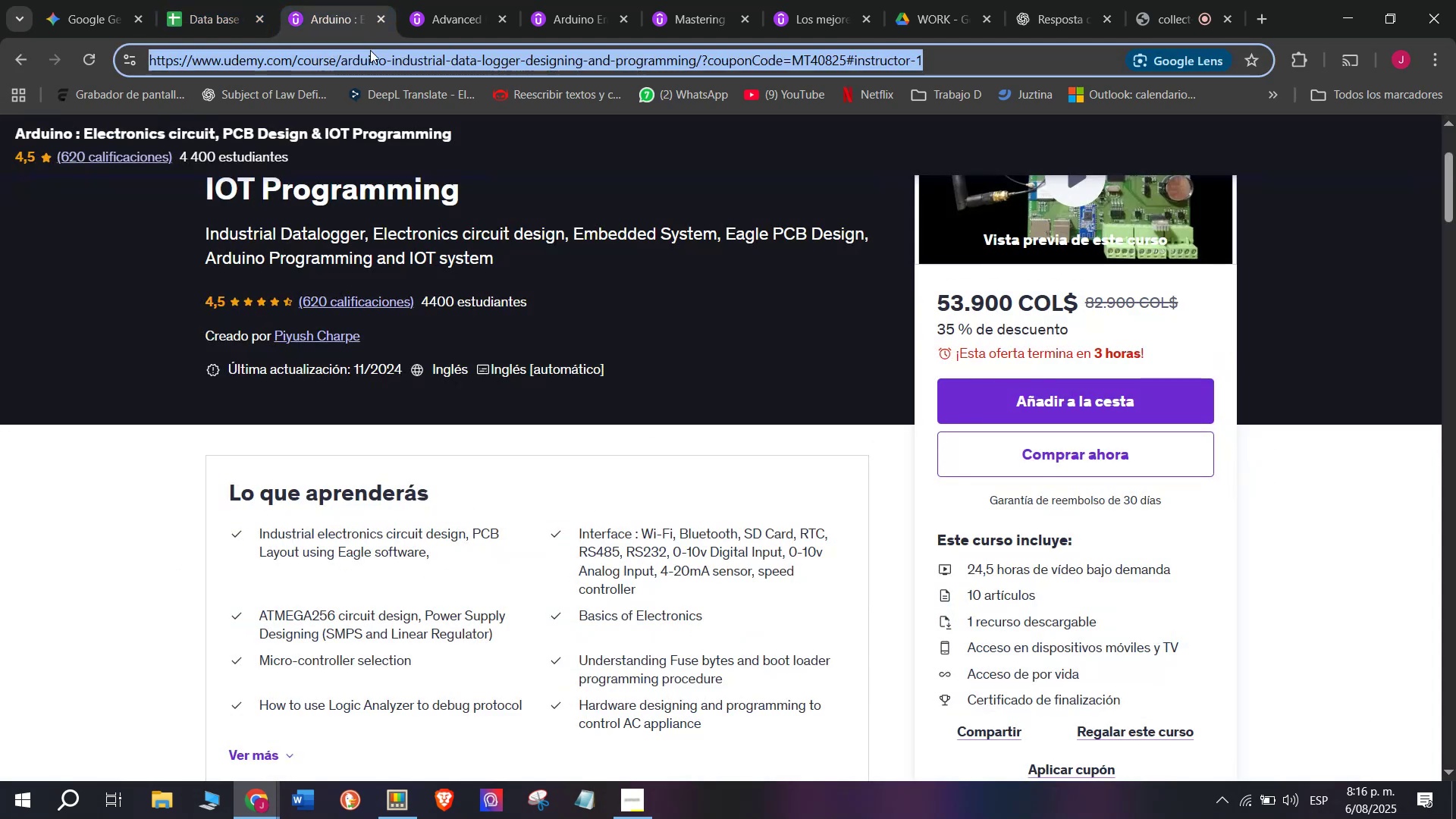 
key(Break)
 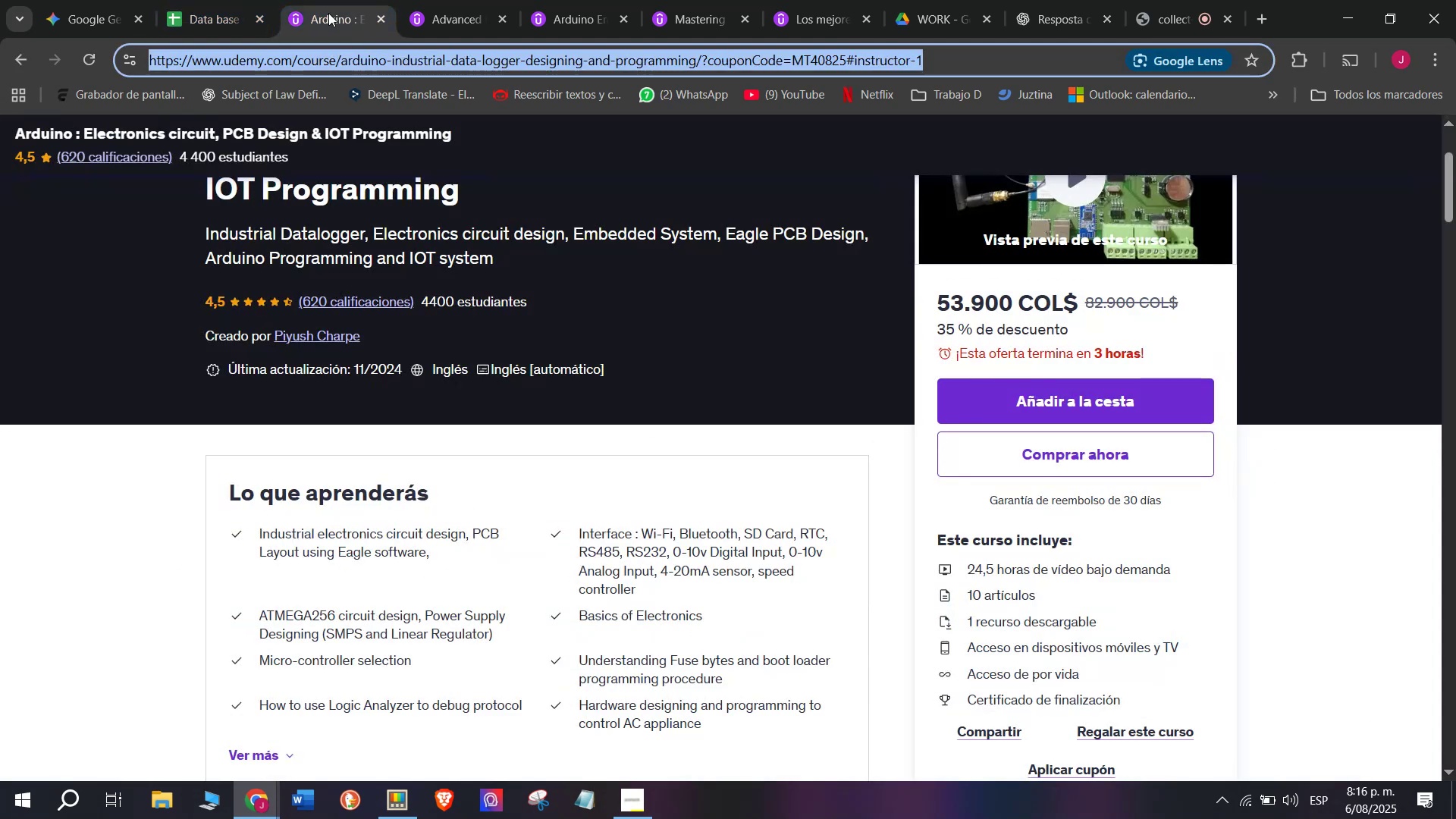 
key(Control+ControlLeft)
 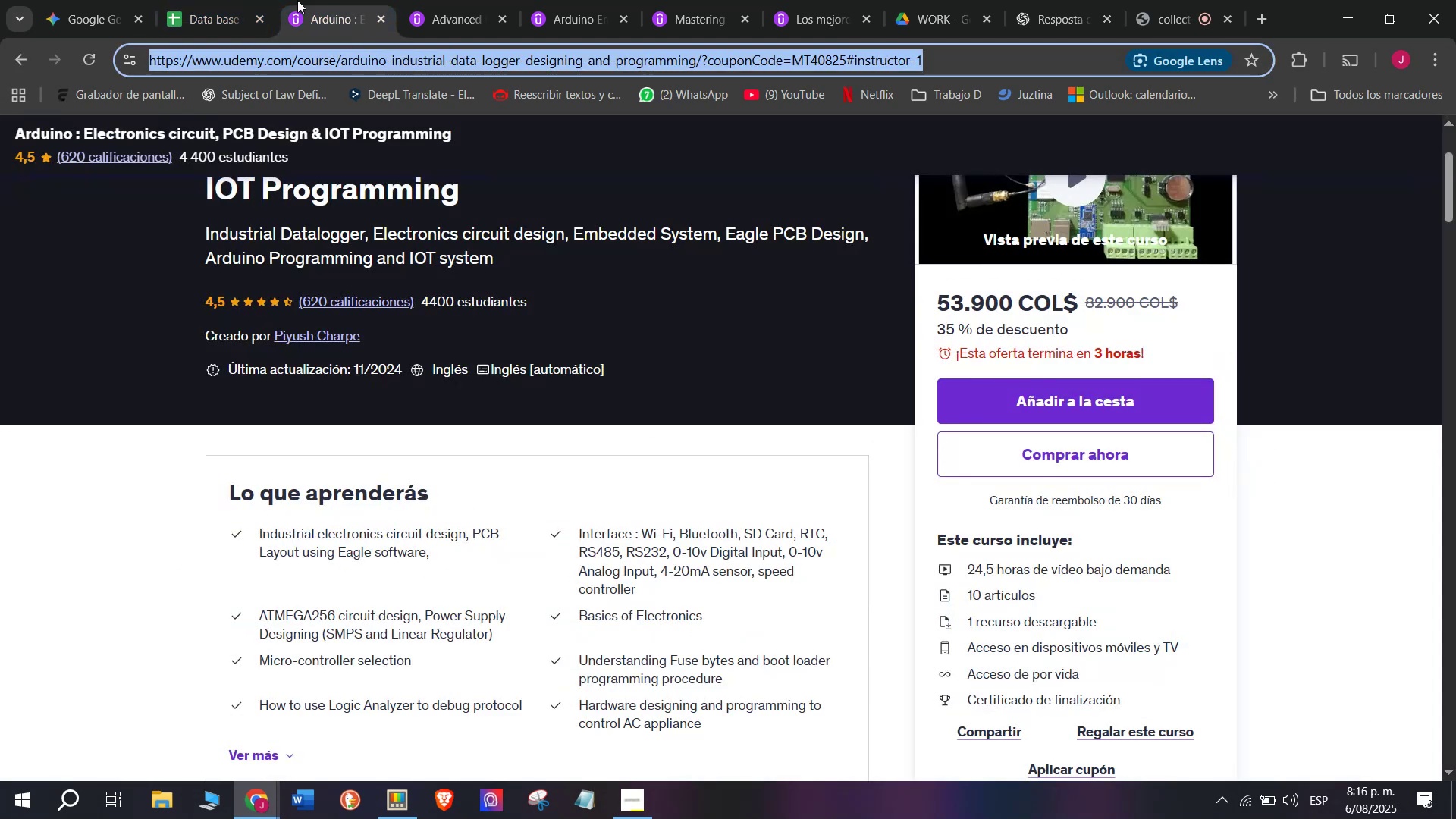 
key(Control+C)
 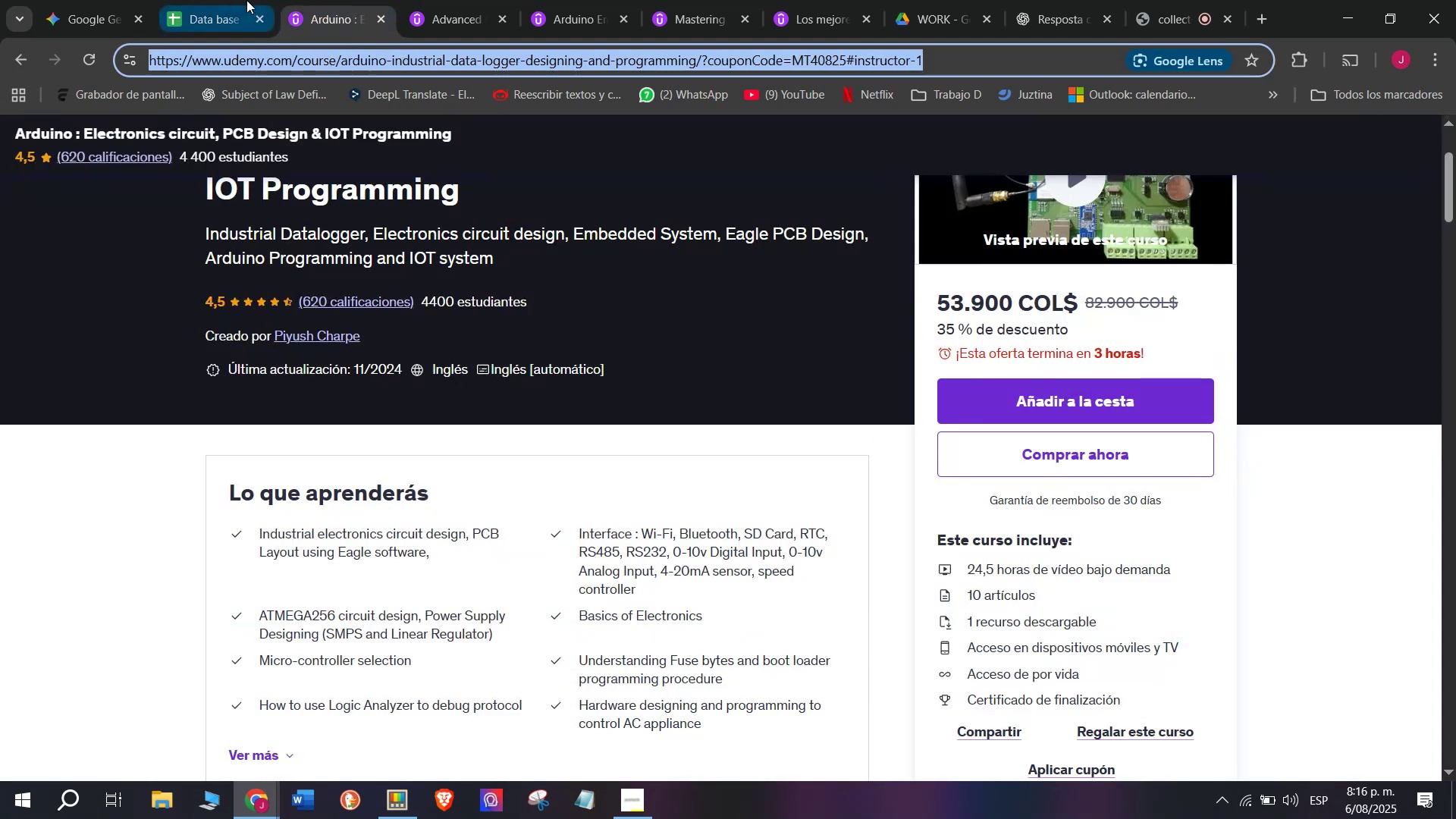 
left_click([246, 0])
 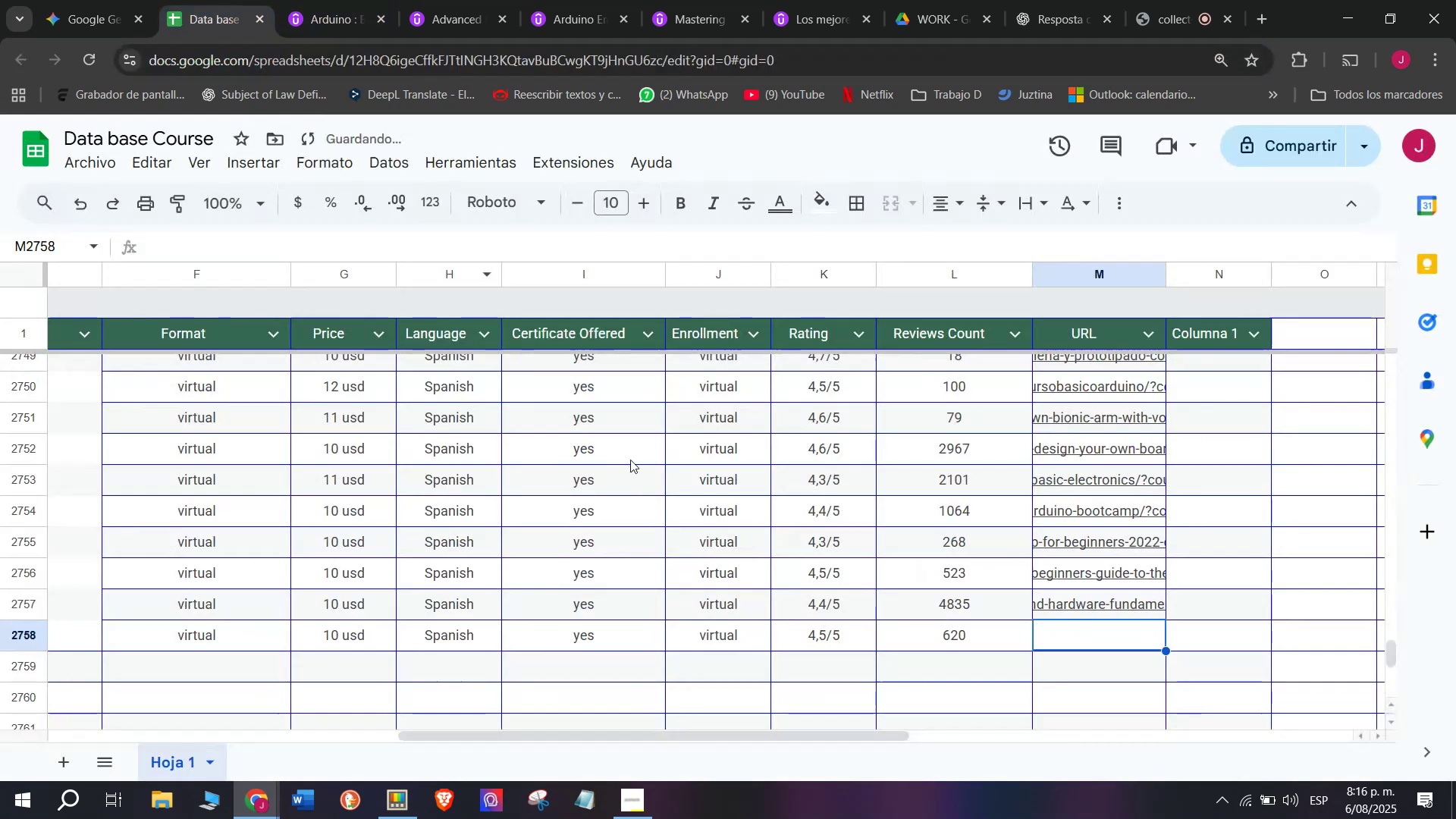 
key(Z)
 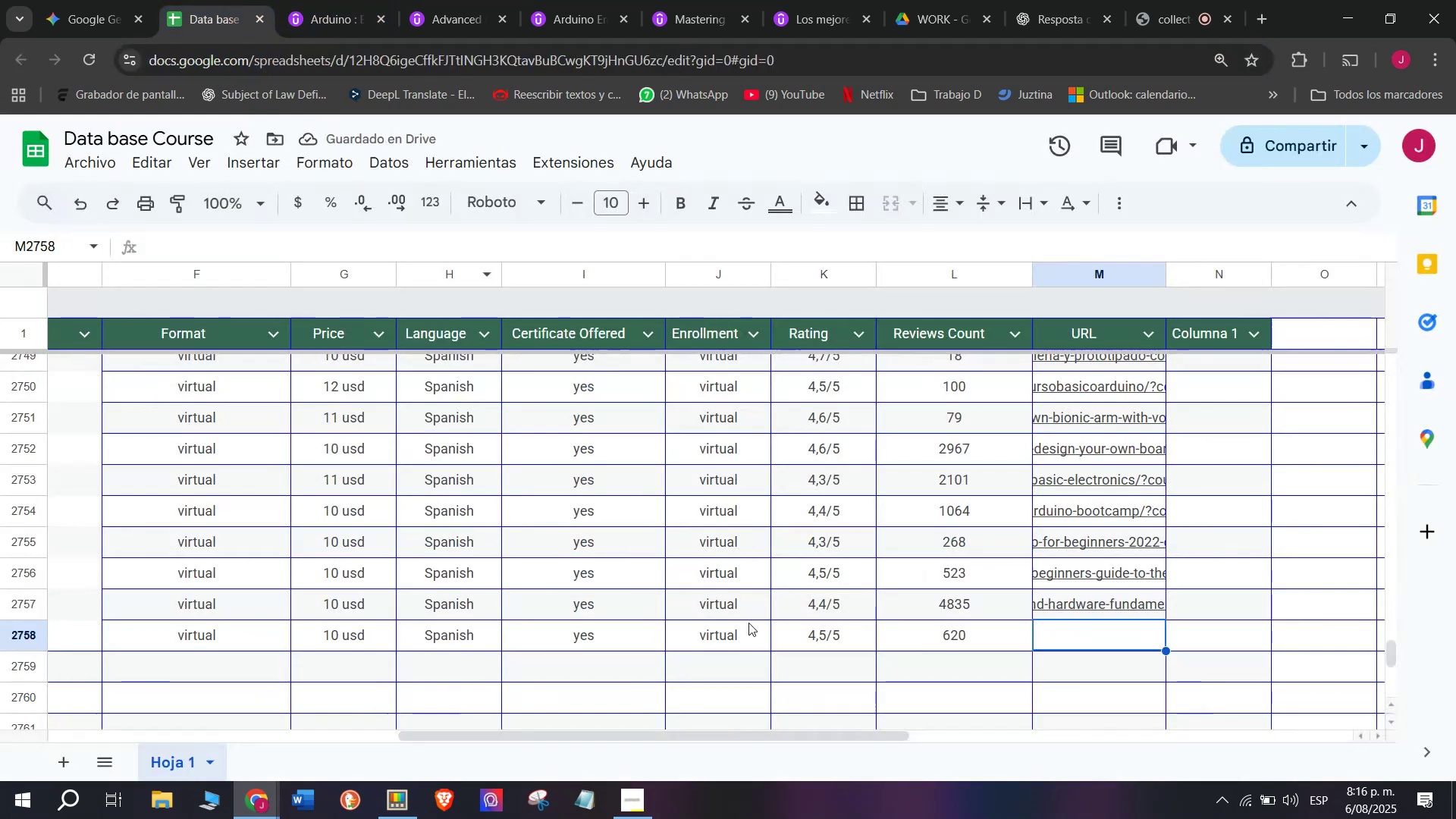 
key(Control+ControlLeft)
 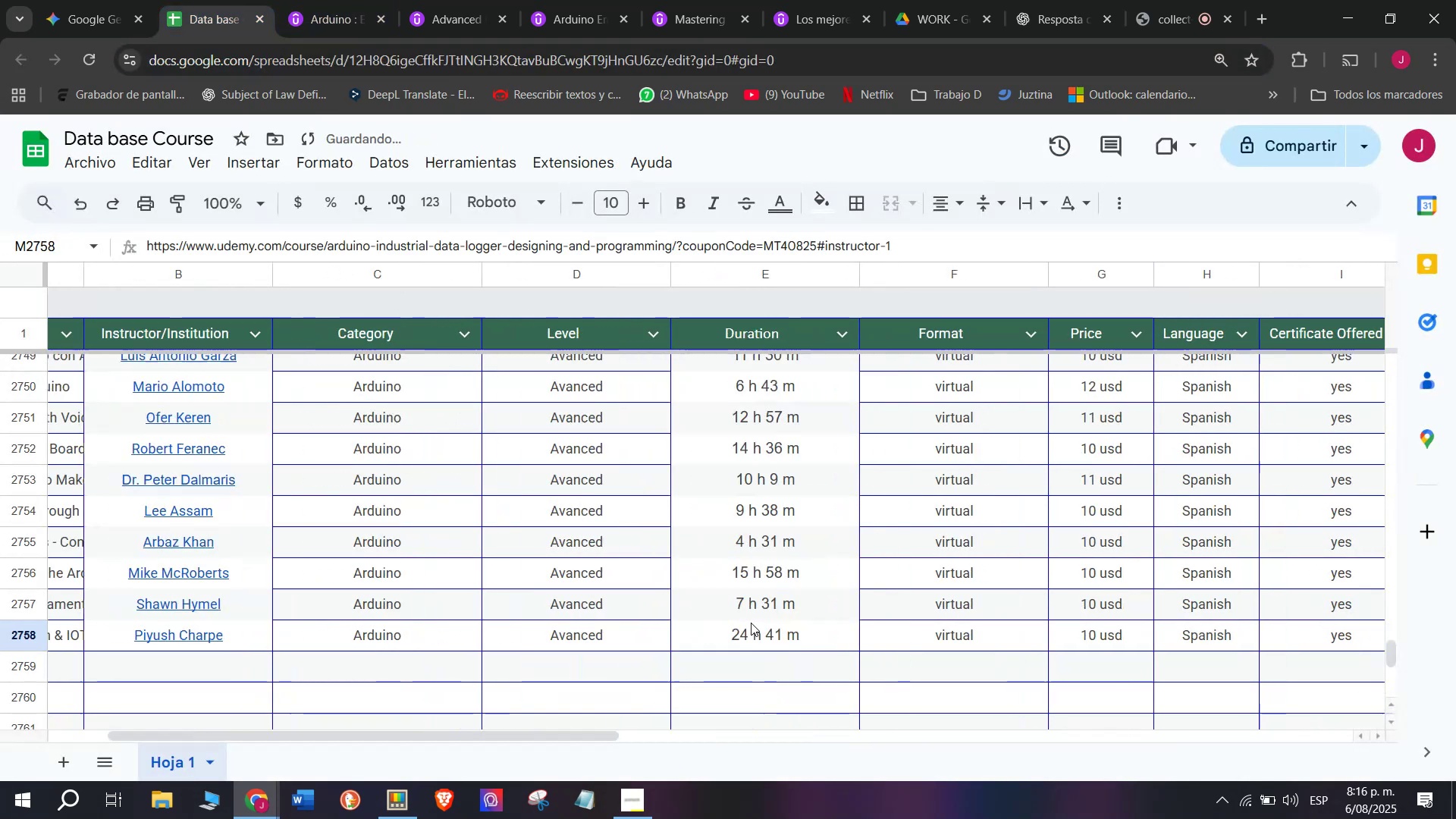 
key(Control+V)
 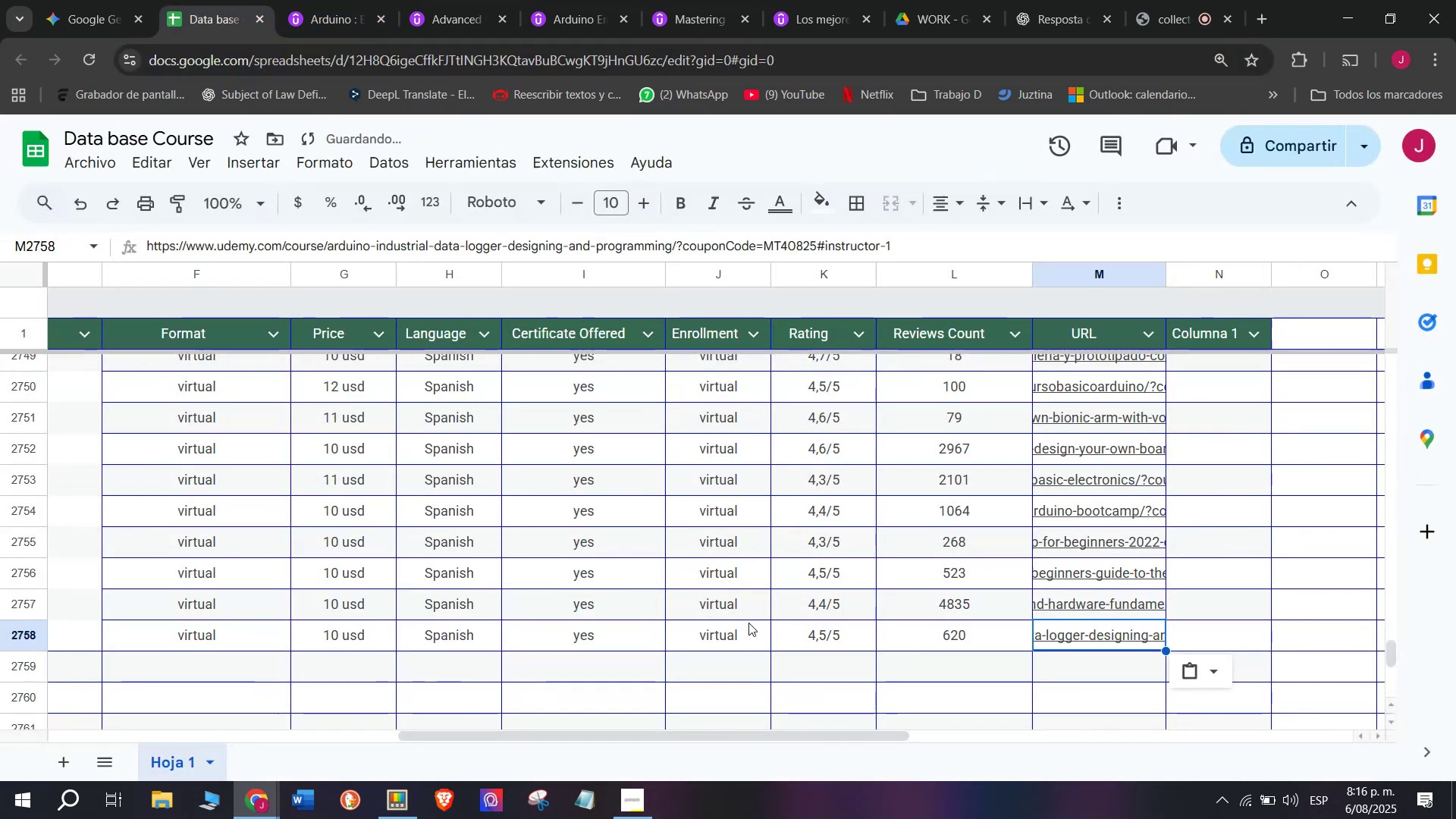 
scroll: coordinate [284, 657], scroll_direction: up, amount: 4.0
 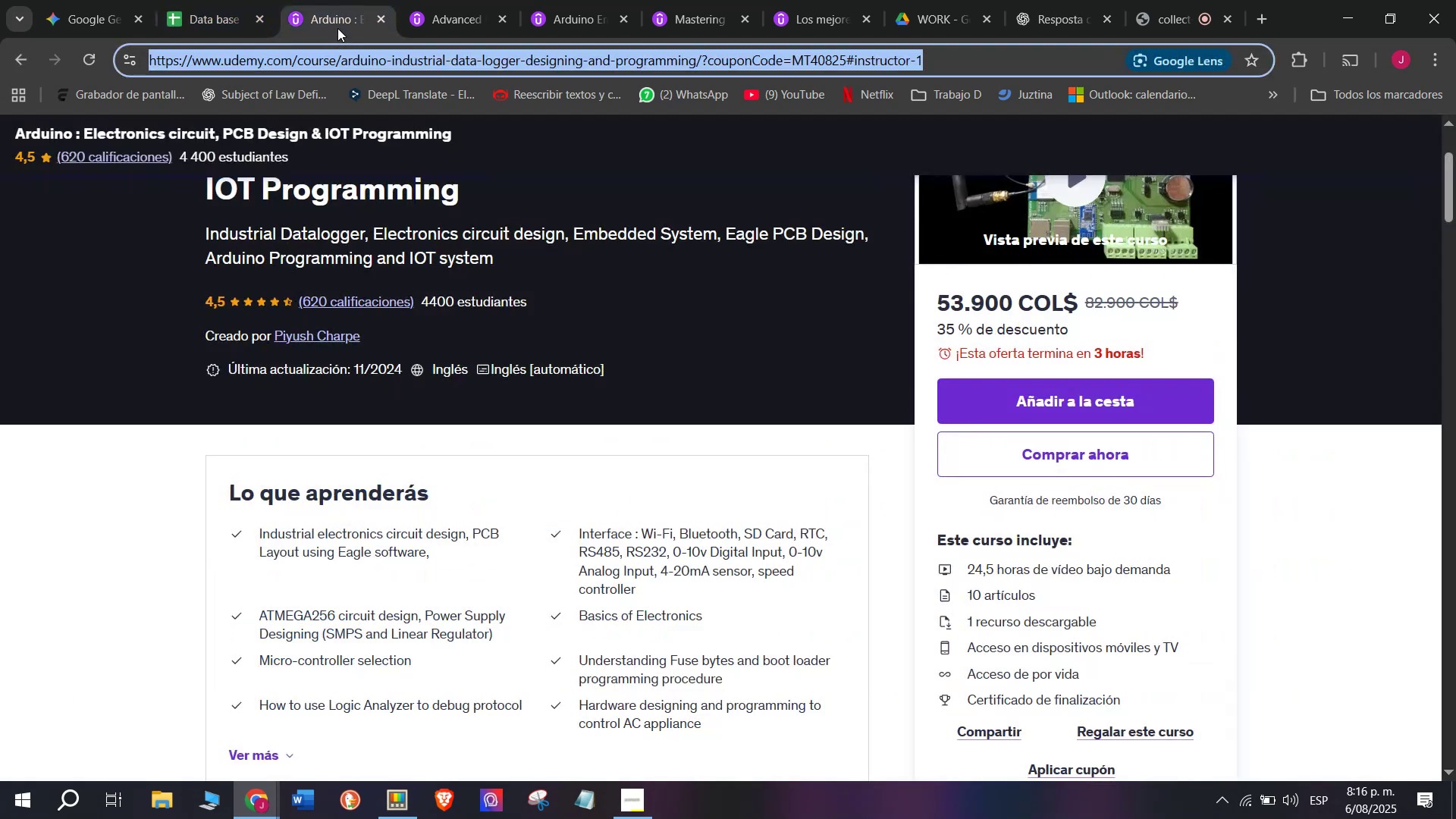 
left_click([380, 18])
 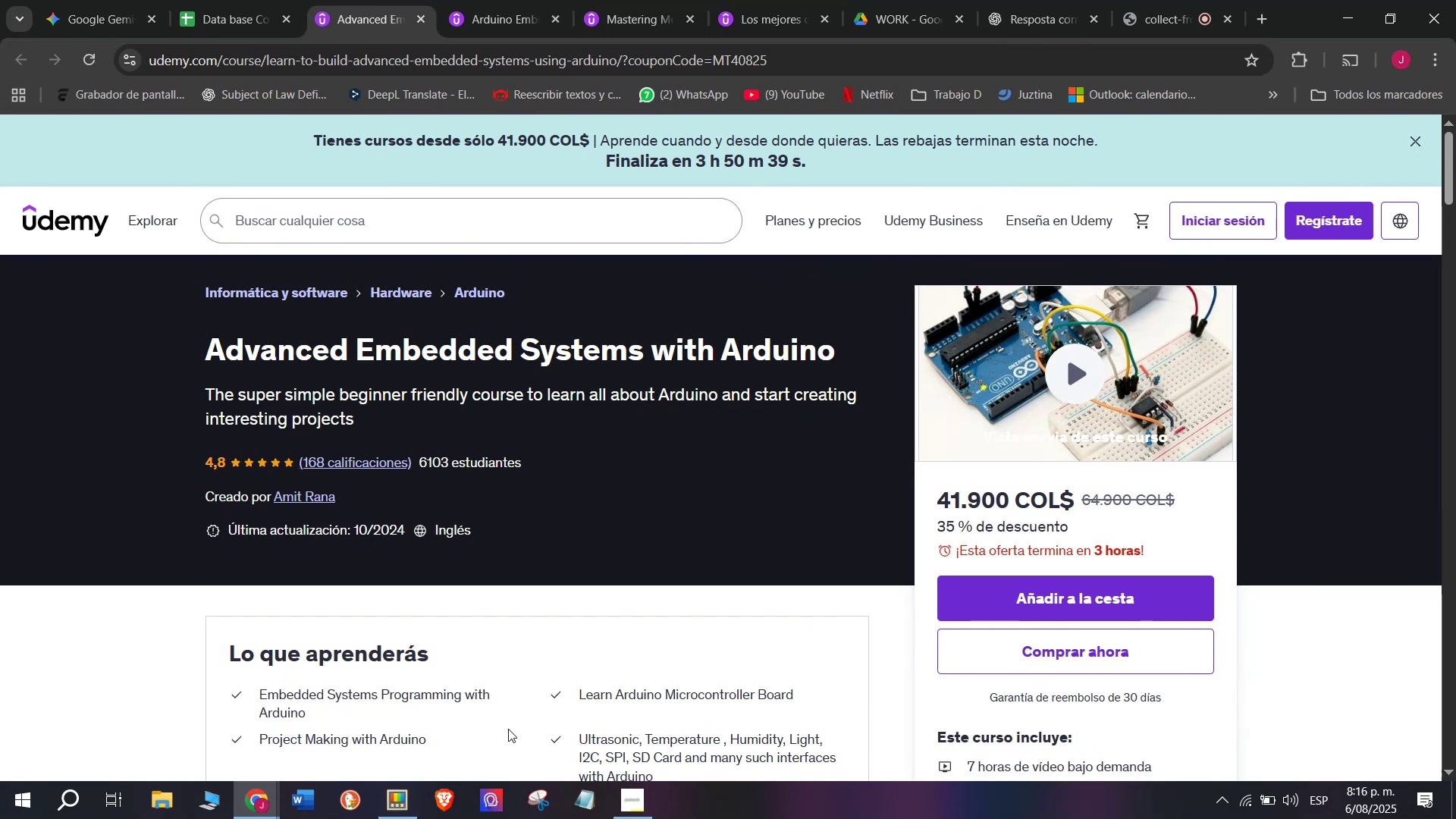 